 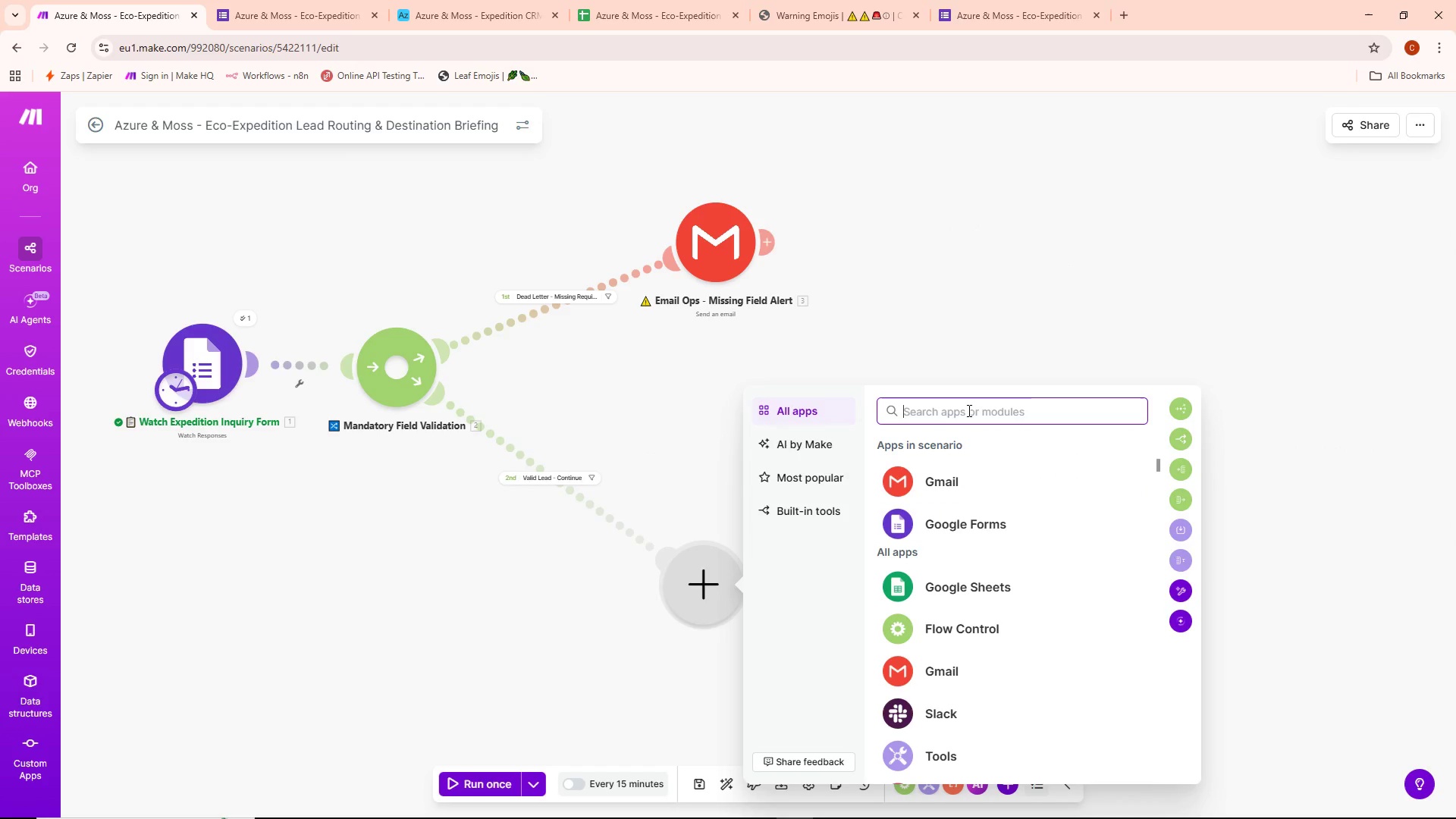 
type(set )
 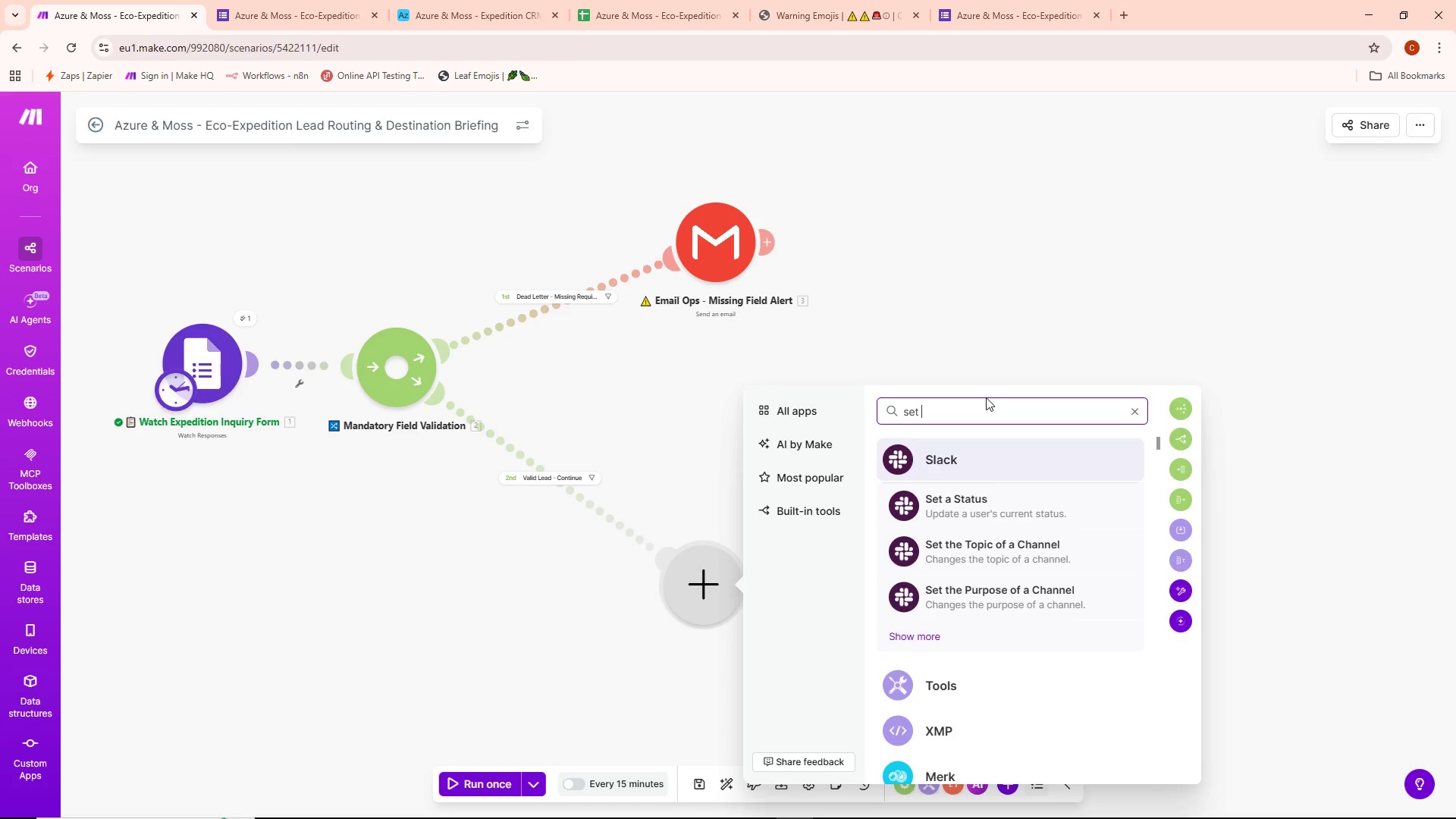 
key(M)
 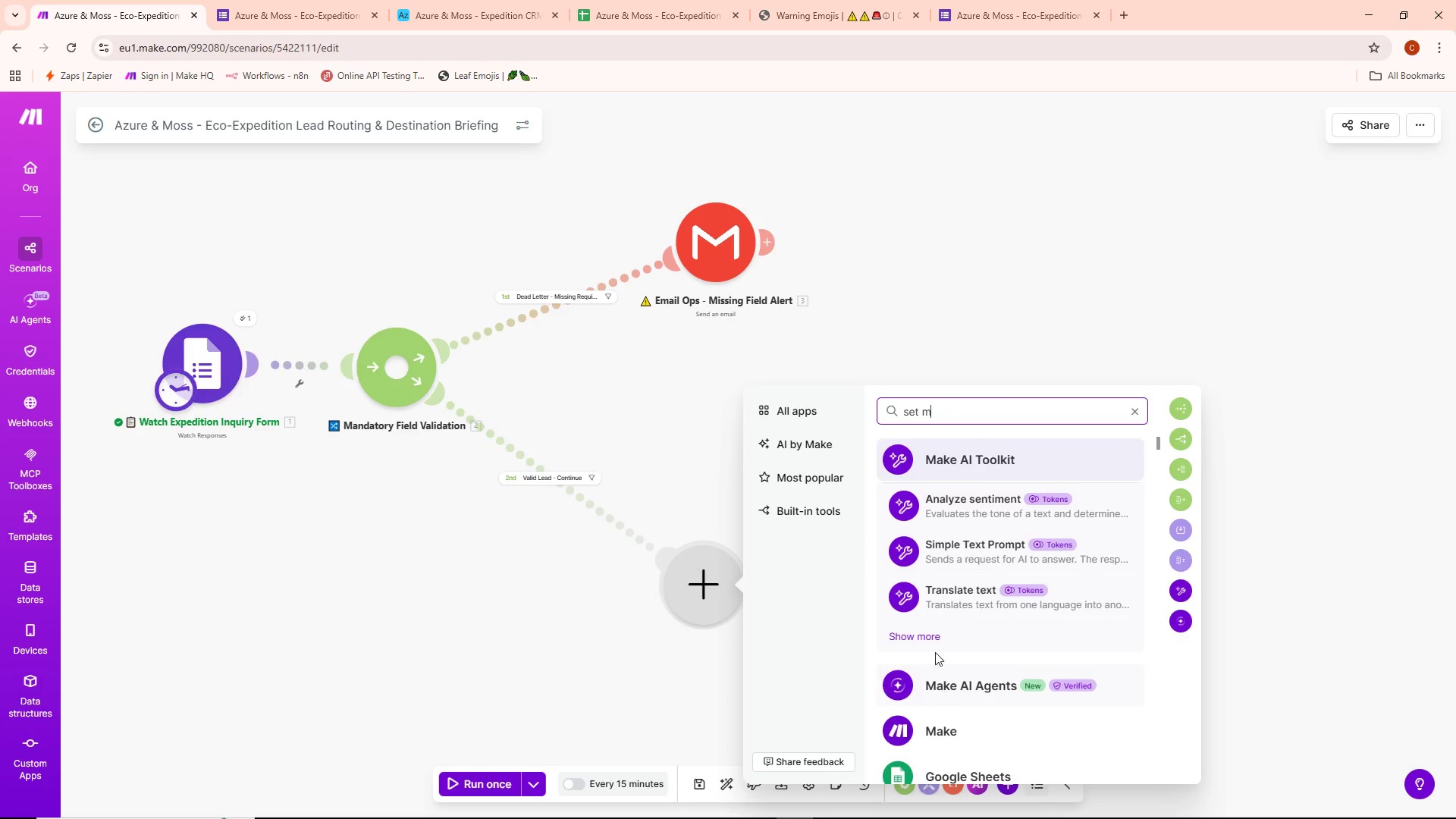 
key(Backspace)
 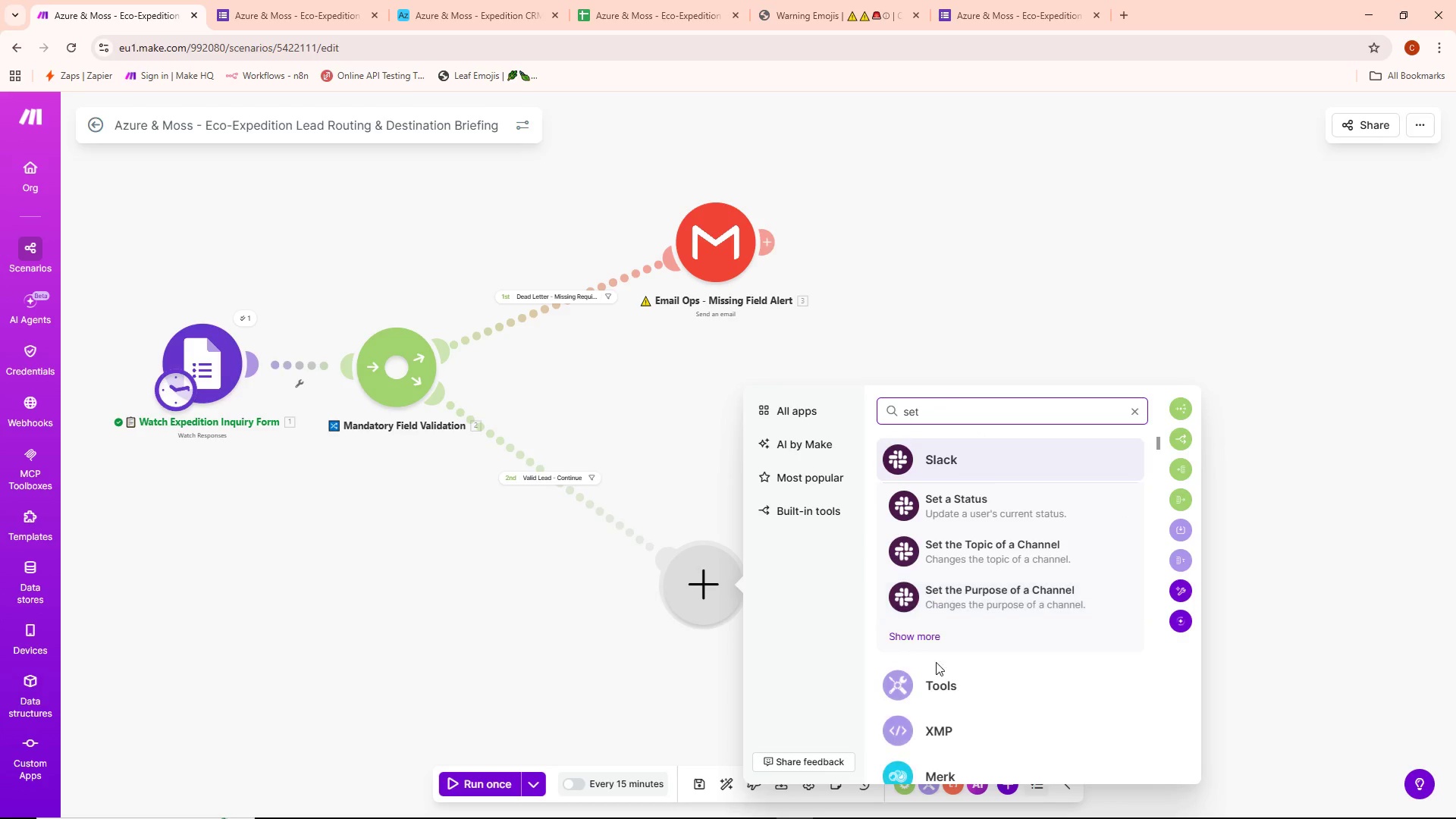 
left_click([933, 676])
 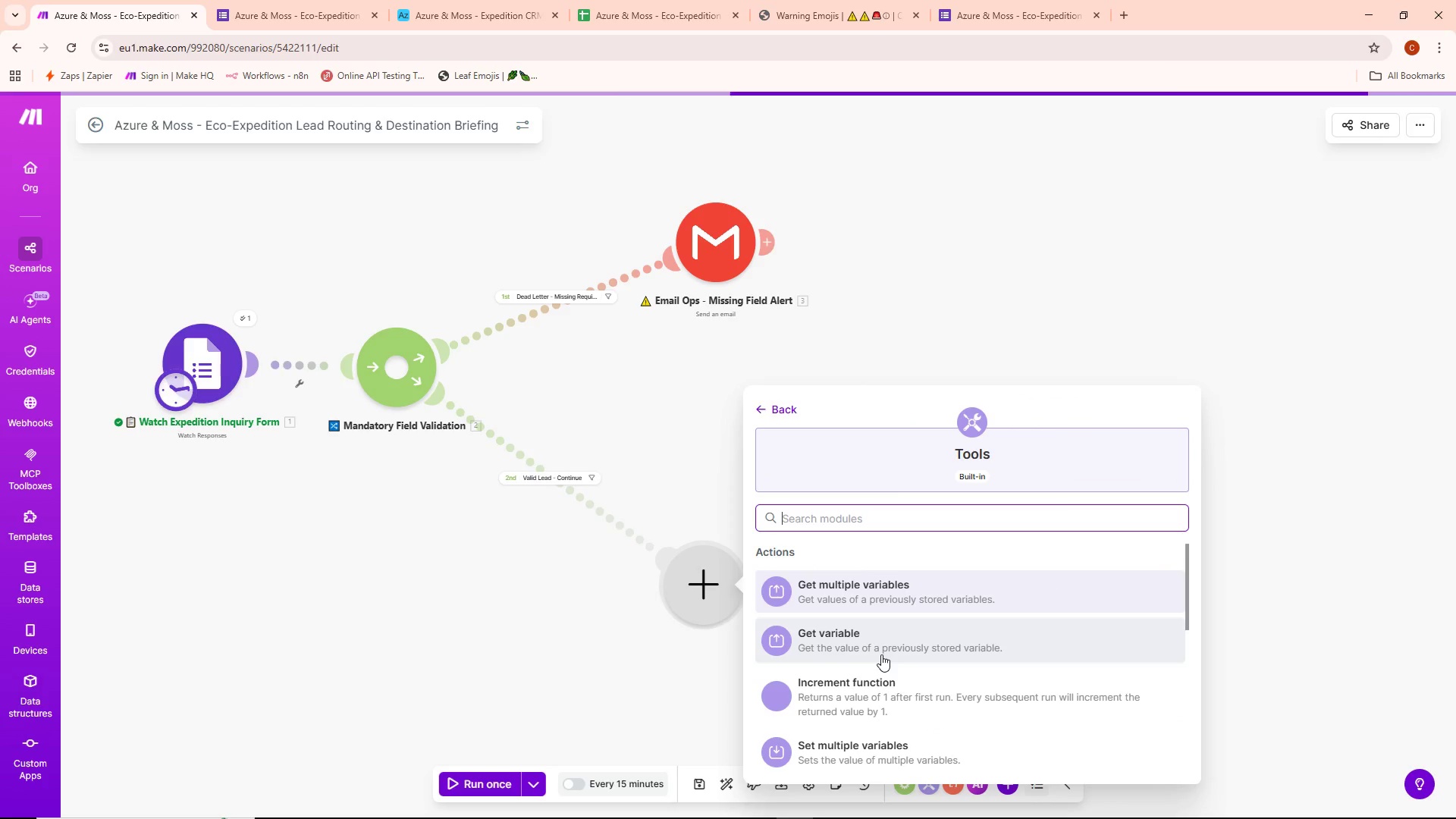 
scroll: coordinate [891, 648], scroll_direction: down, amount: 5.0
 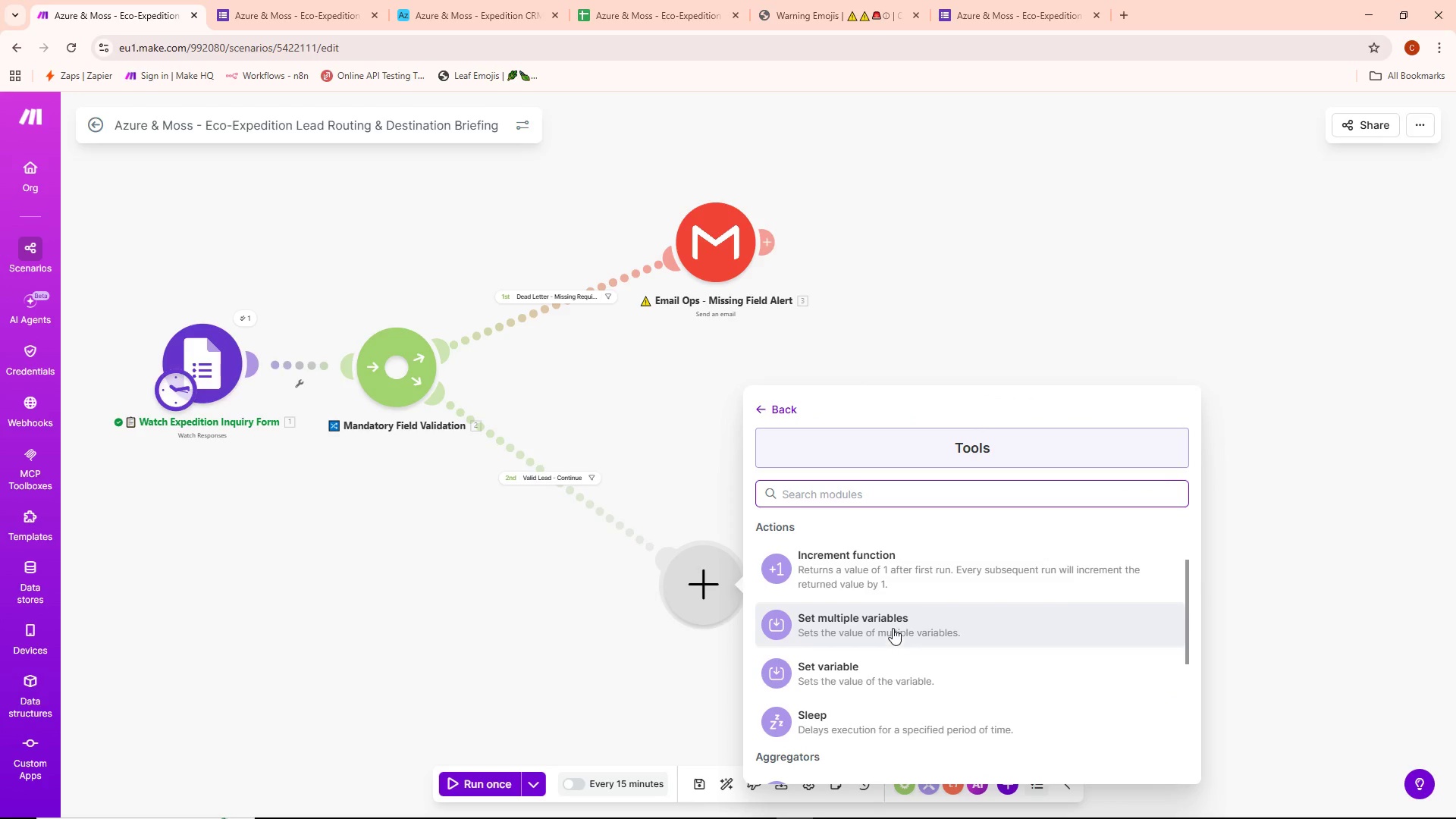 
left_click([890, 637])
 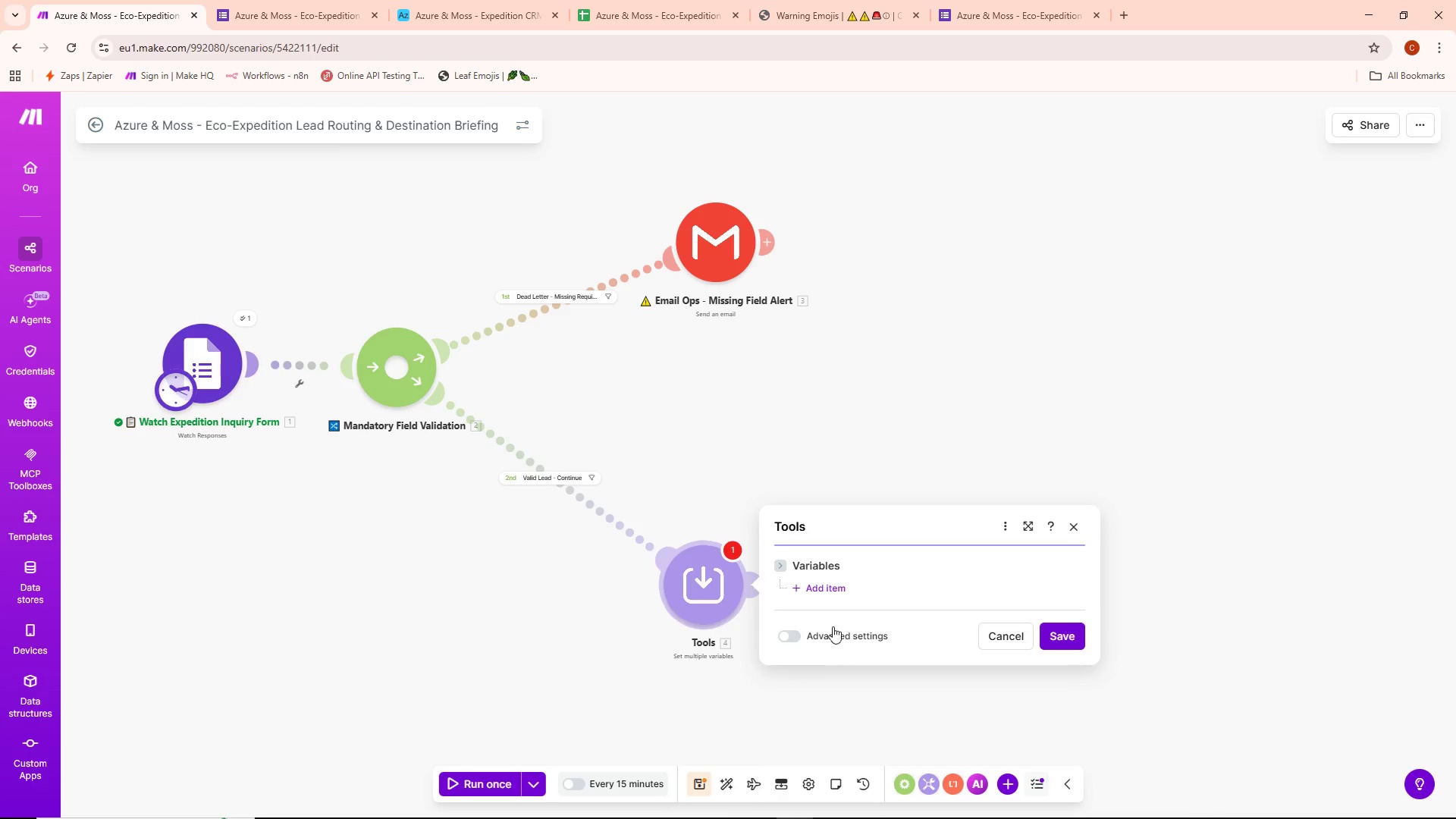 
left_click([831, 588])
 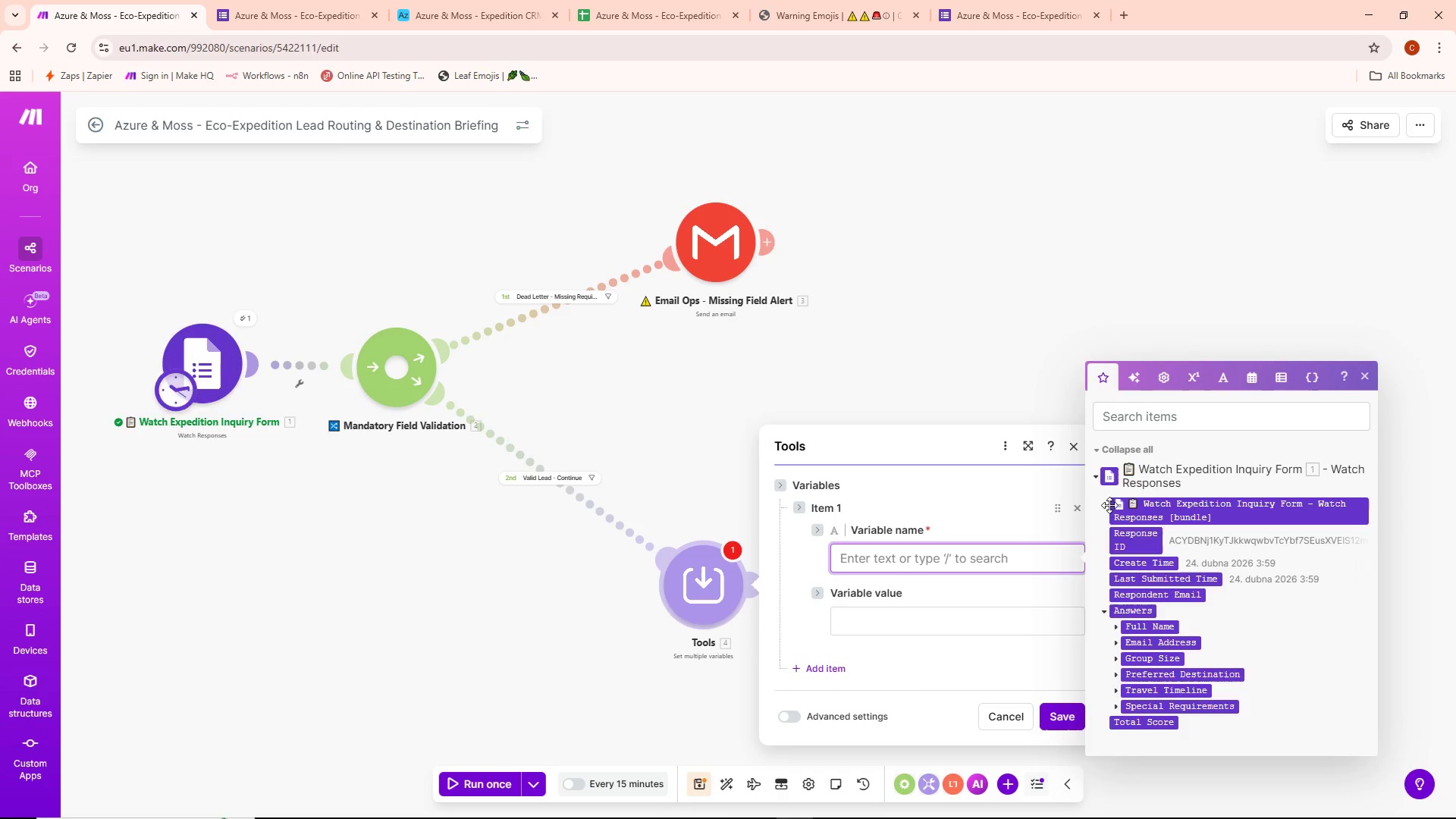 
type(carbon_offset_kg)
 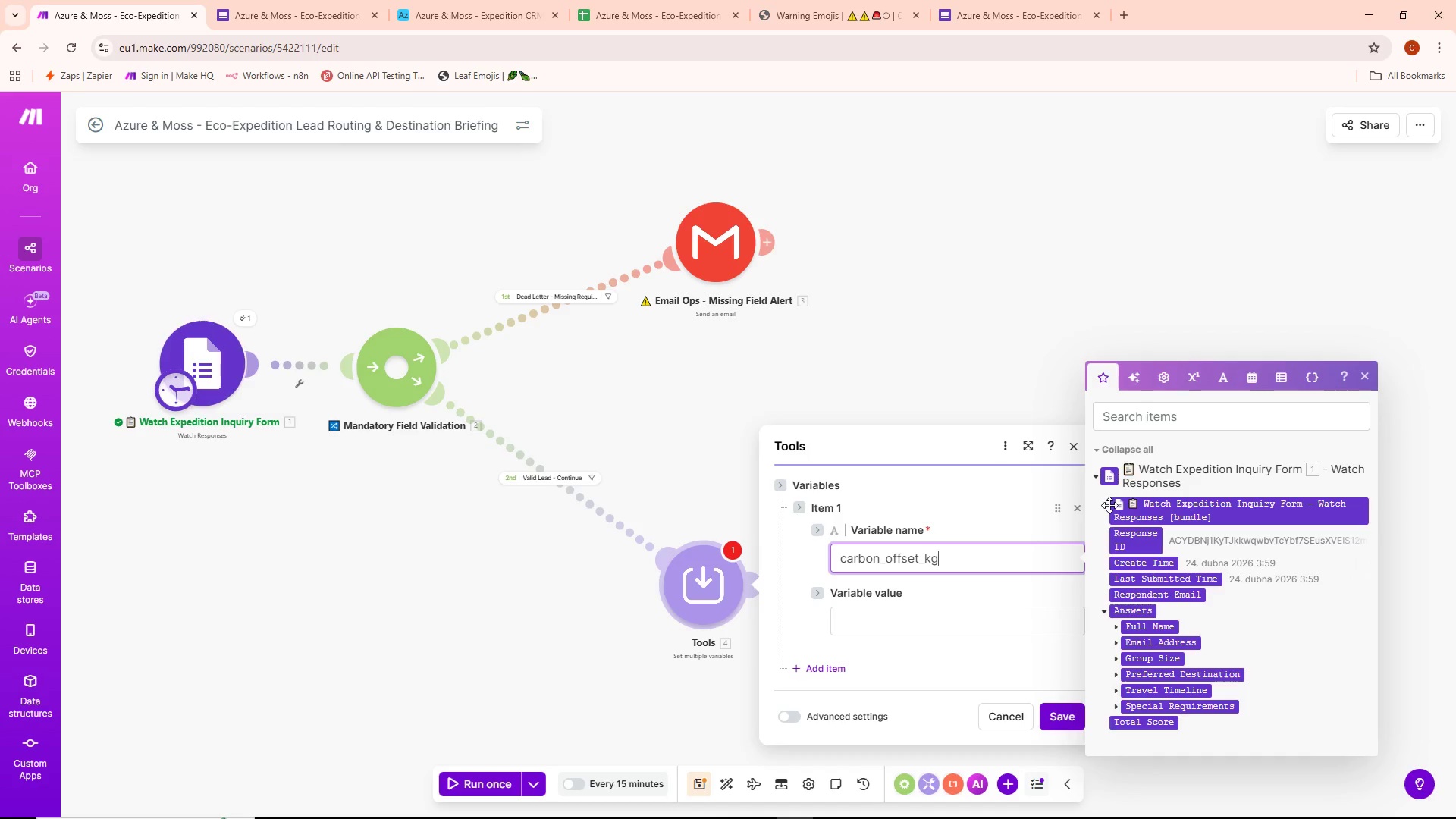 
wait(12.92)
 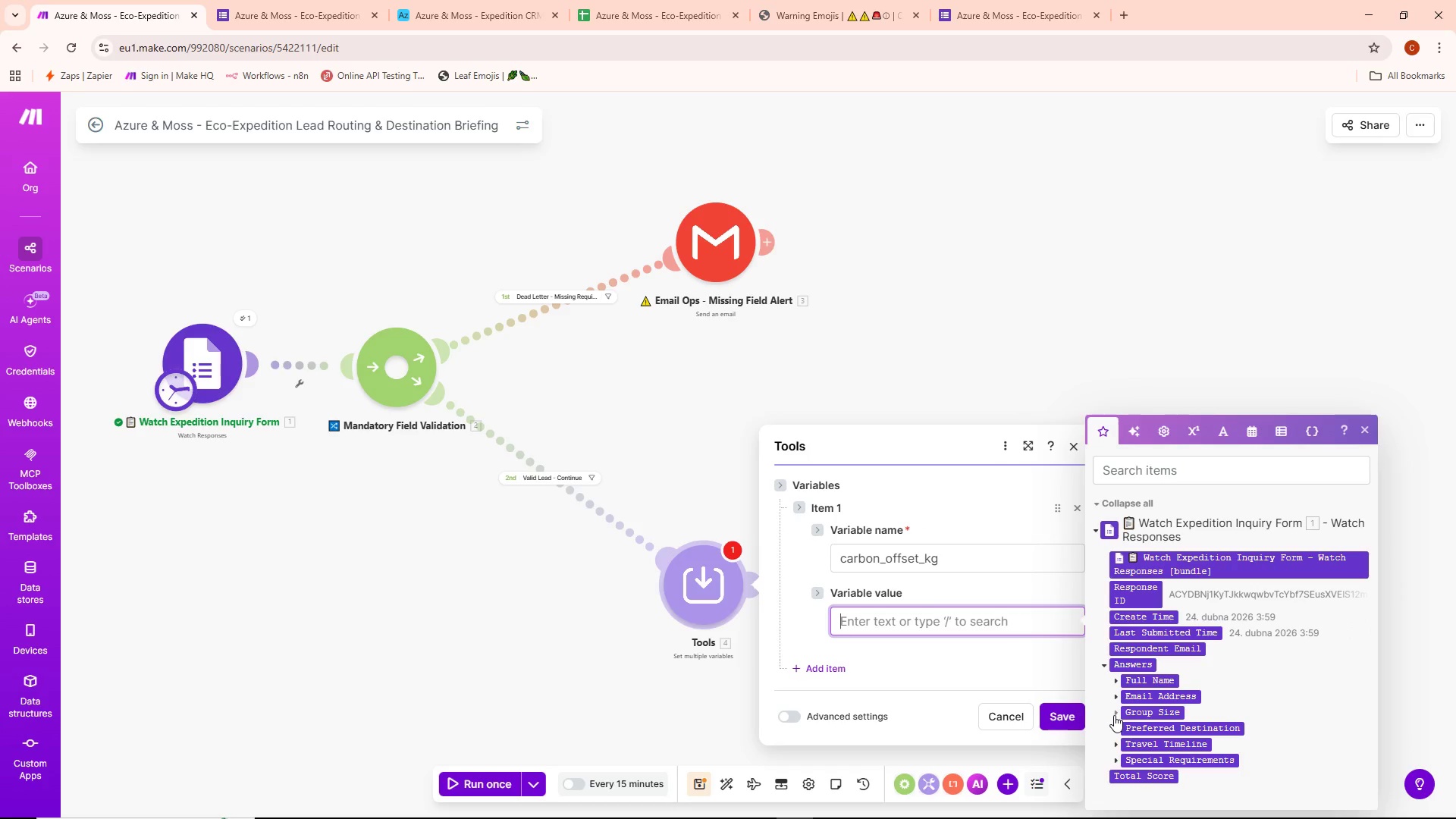 
type(parseNumber()
 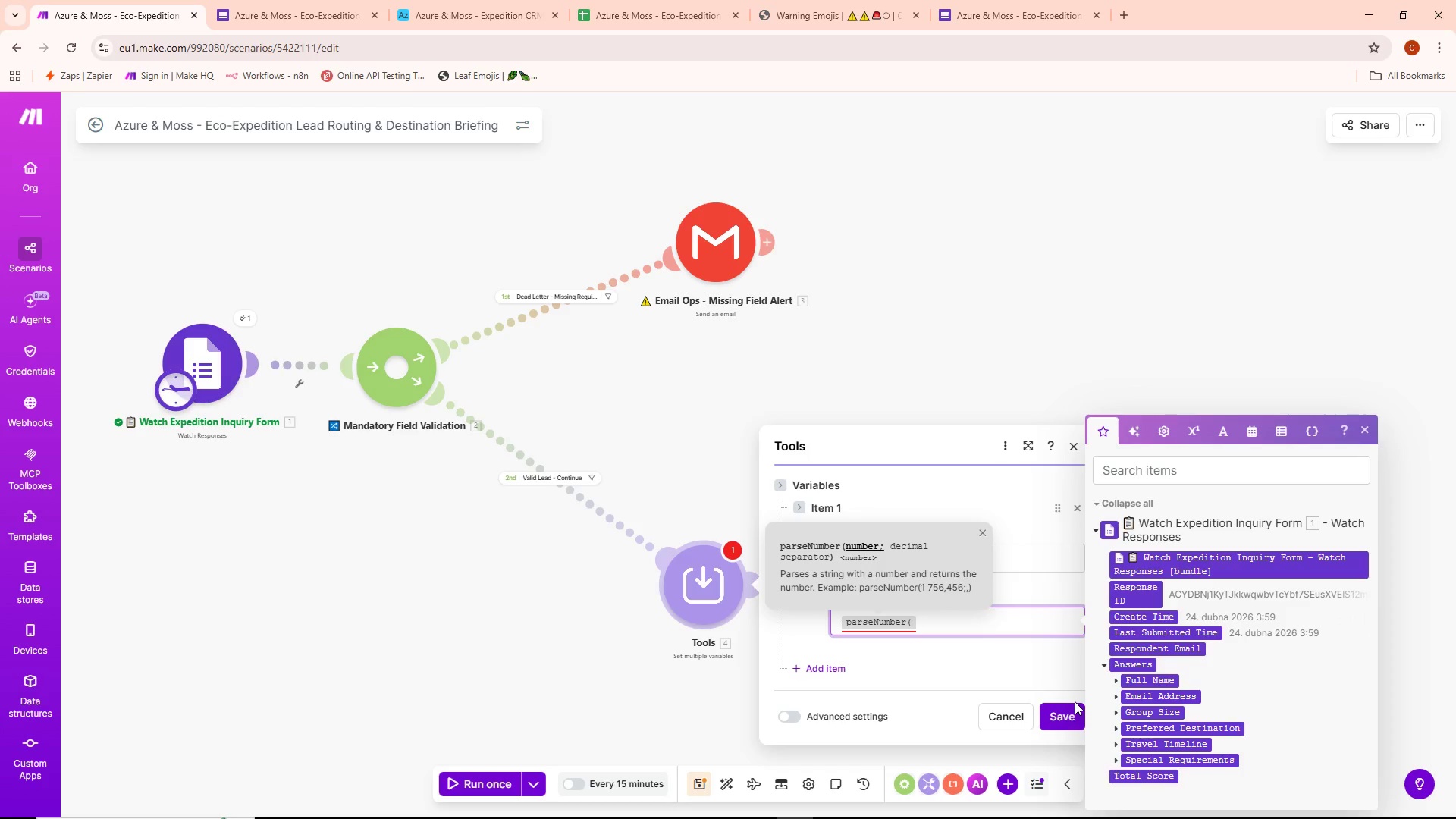 
left_click([1113, 714])
 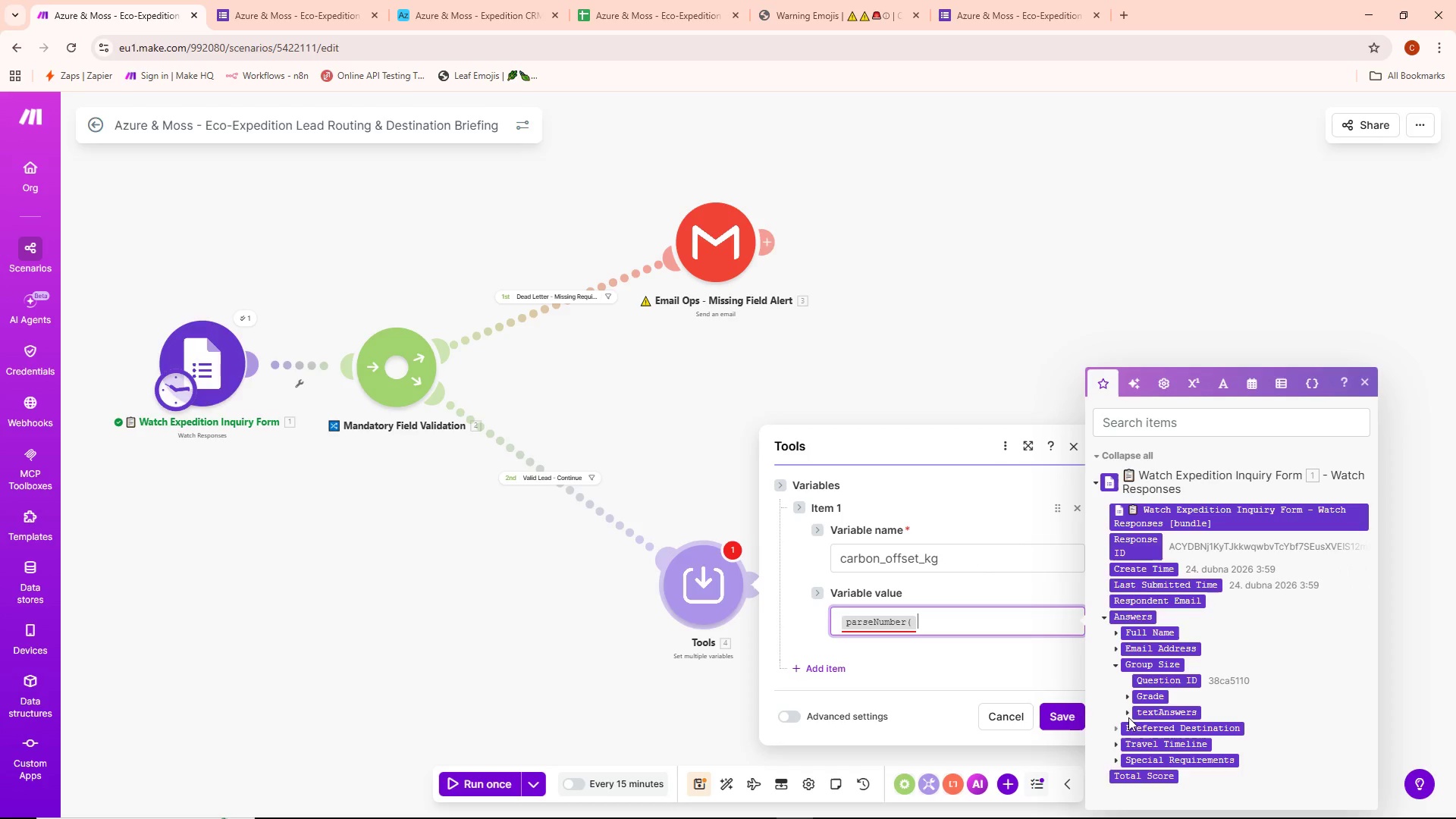 
left_click([1129, 716])
 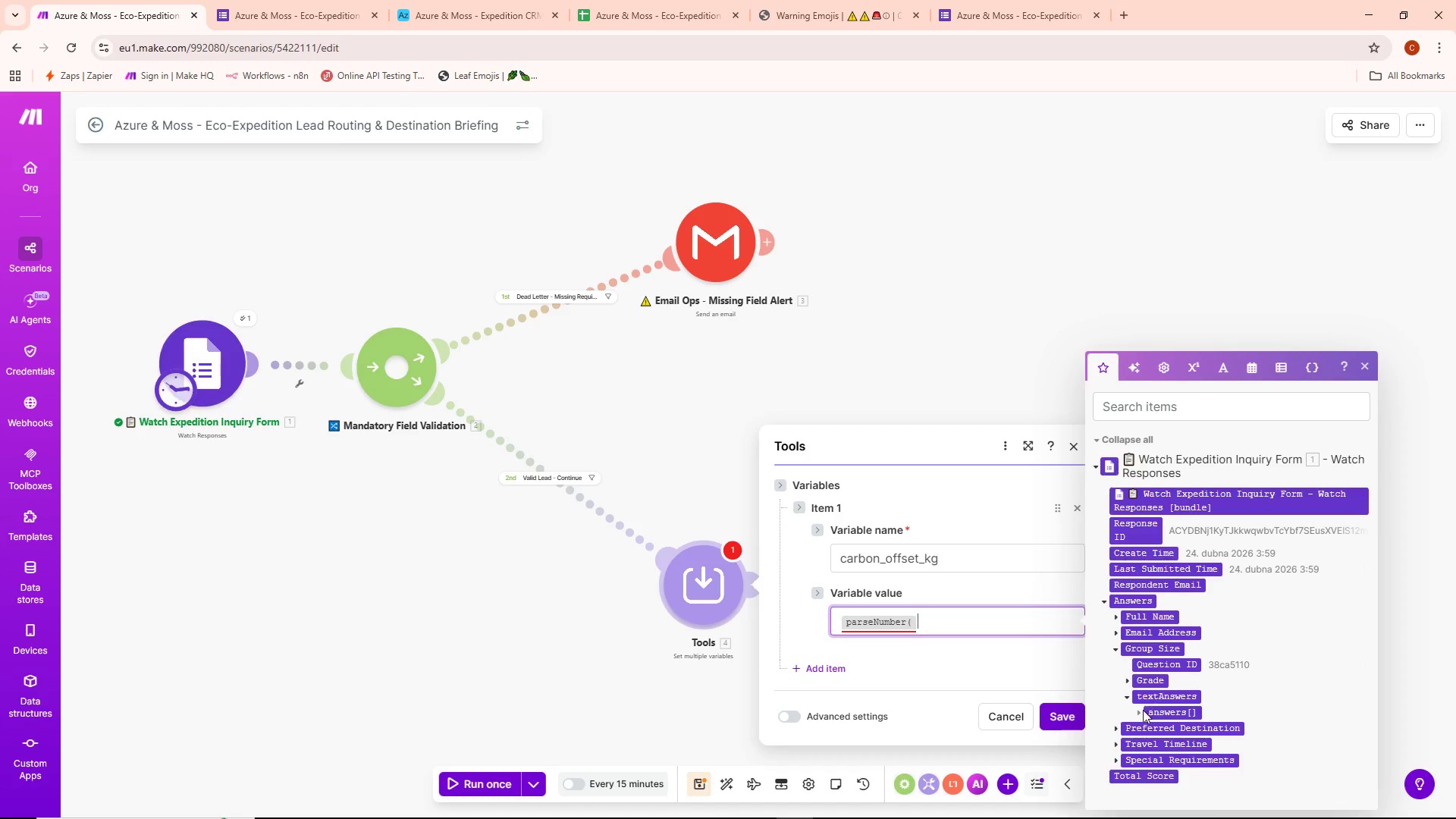 
left_click([1138, 711])
 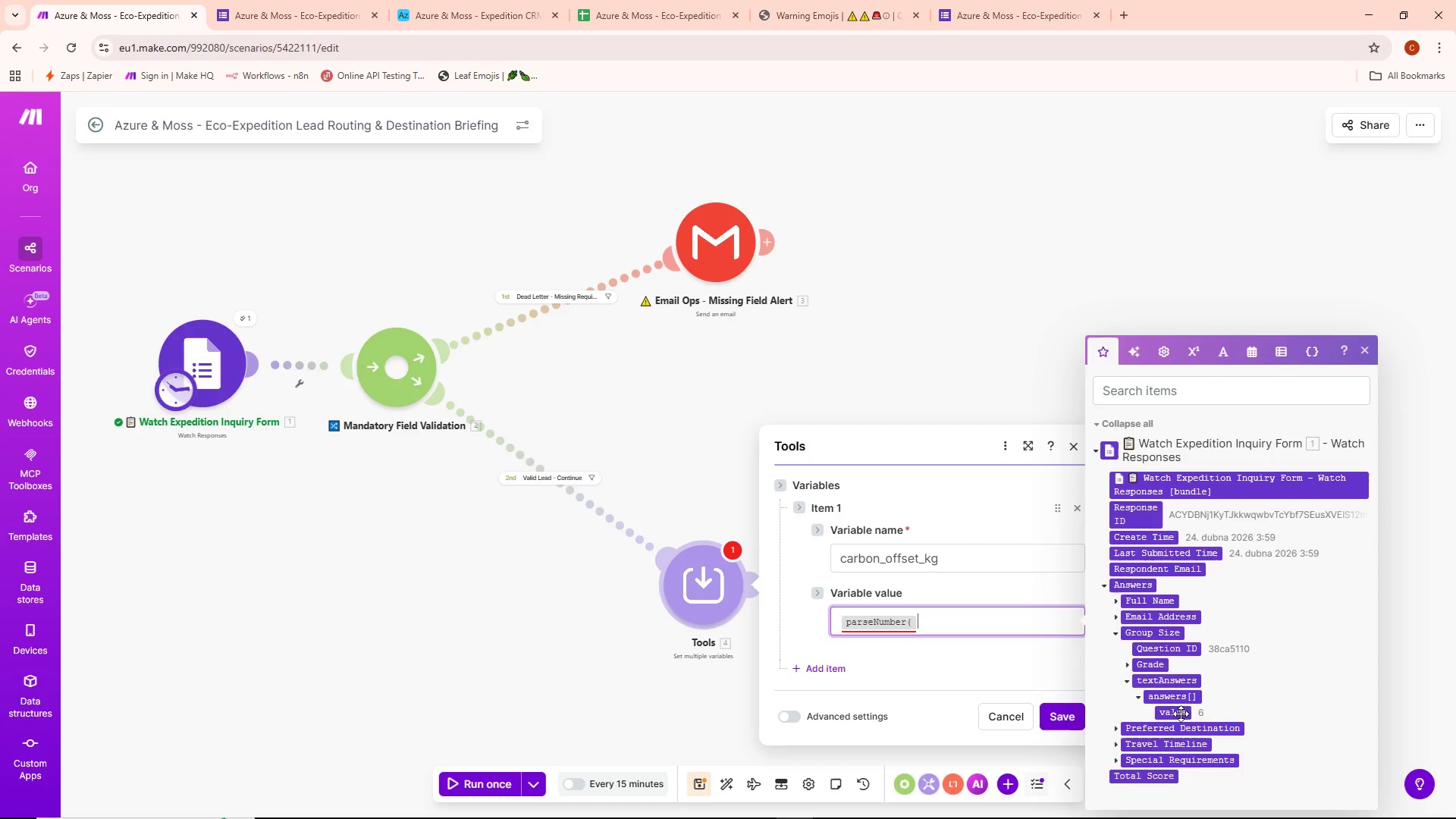 
left_click([1179, 715])
 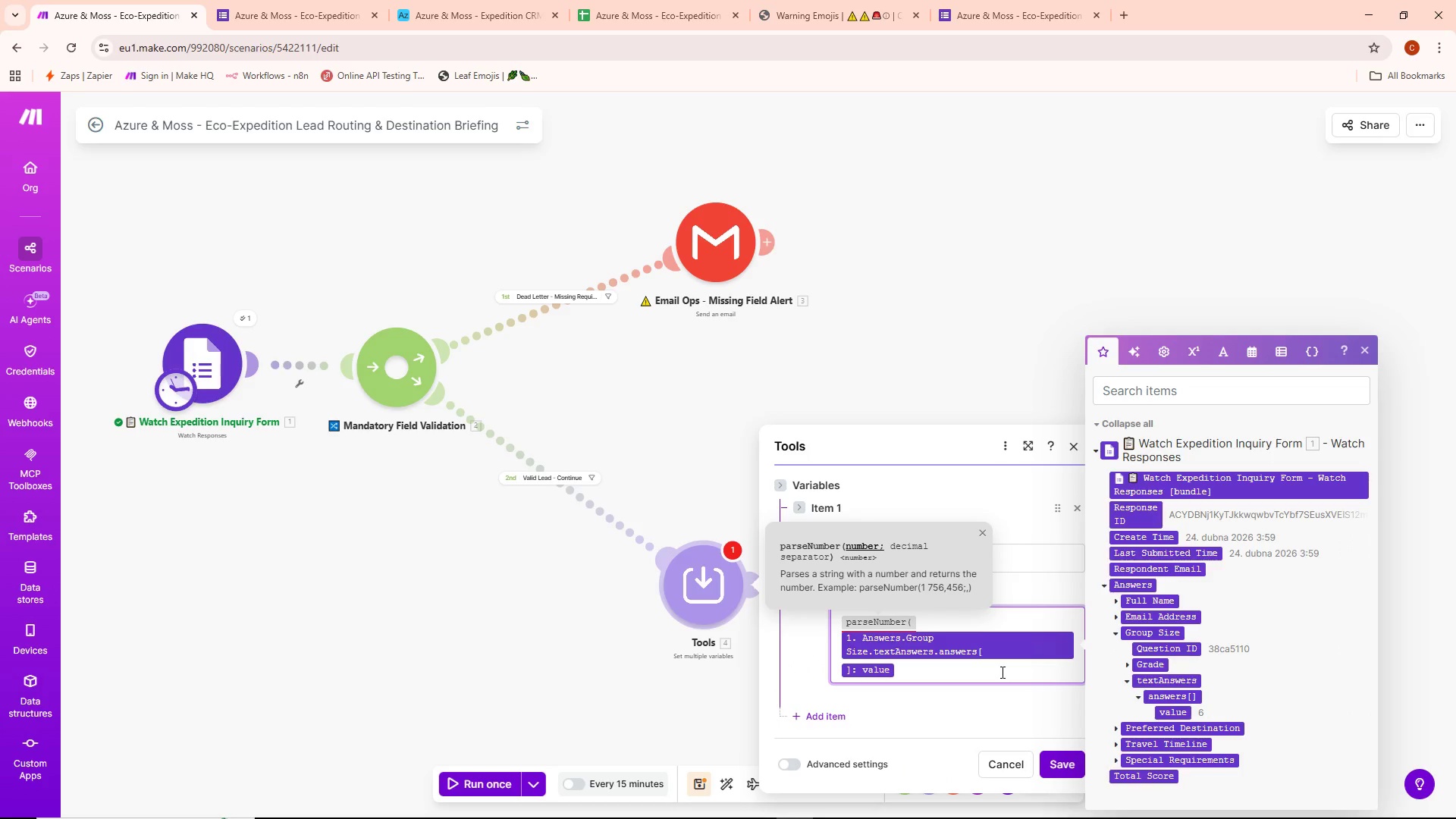 
wait(9.28)
 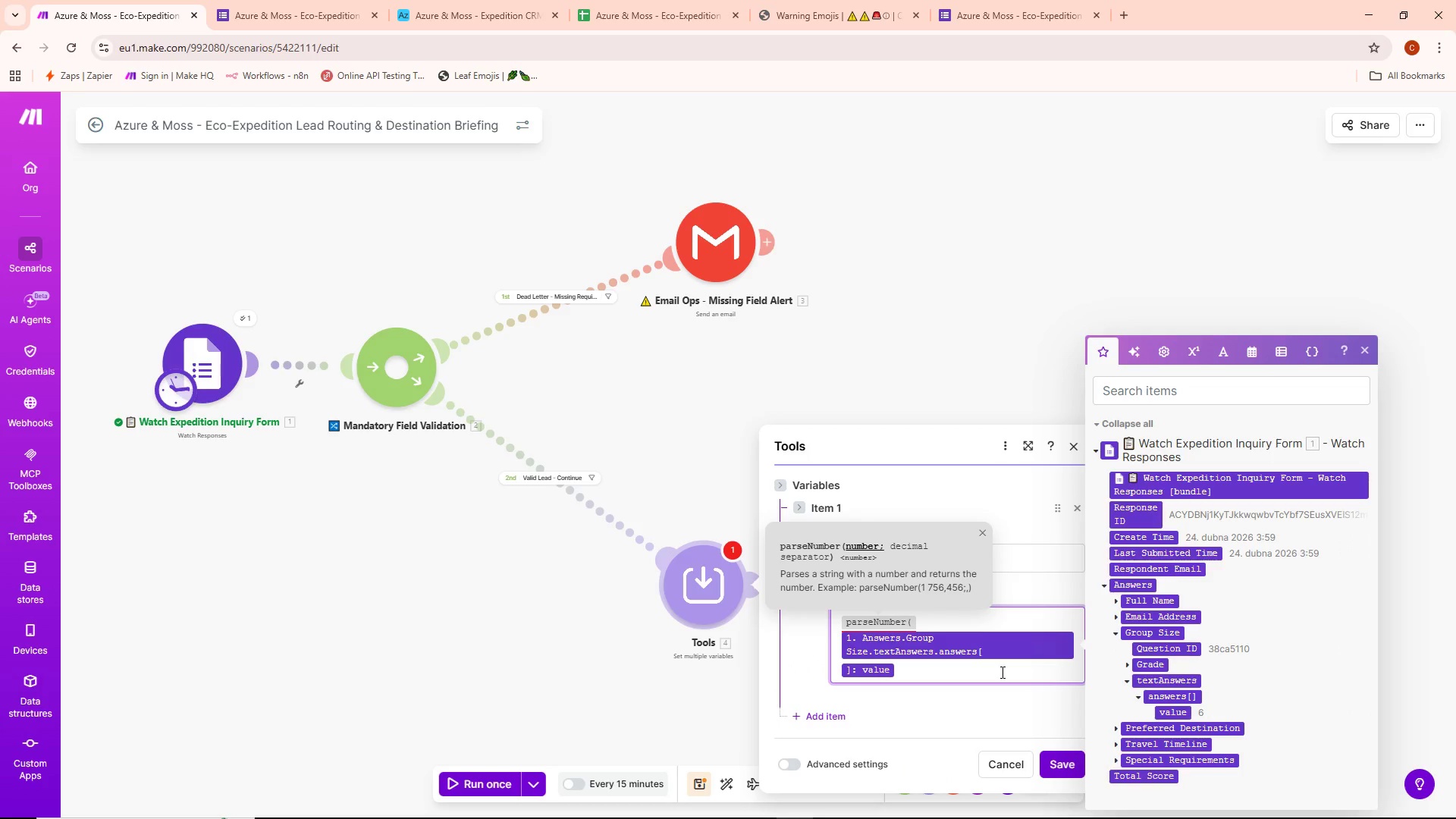 
left_click([1162, 343])
 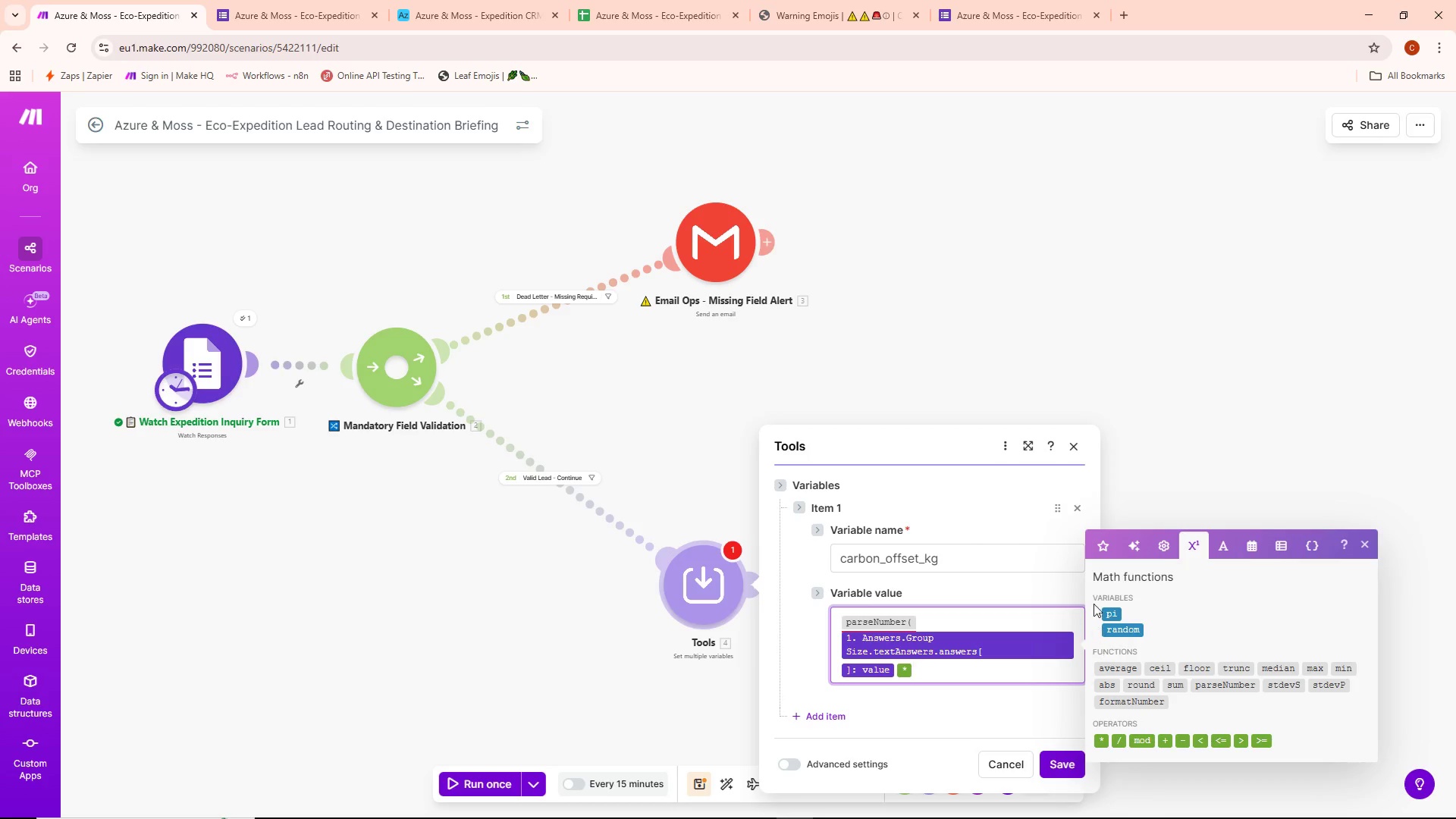 
left_click([959, 674])
 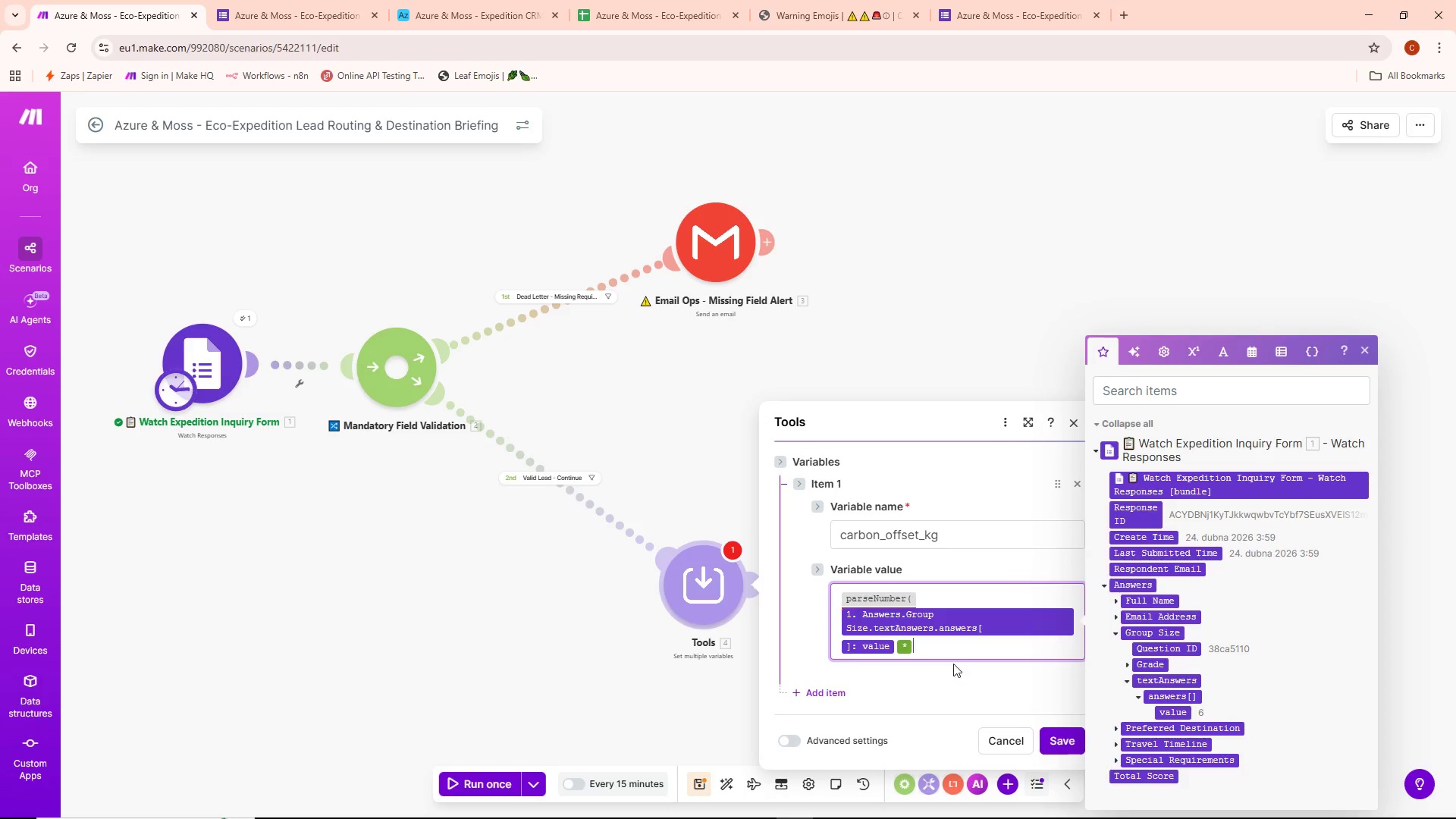 
left_click([947, 654])
 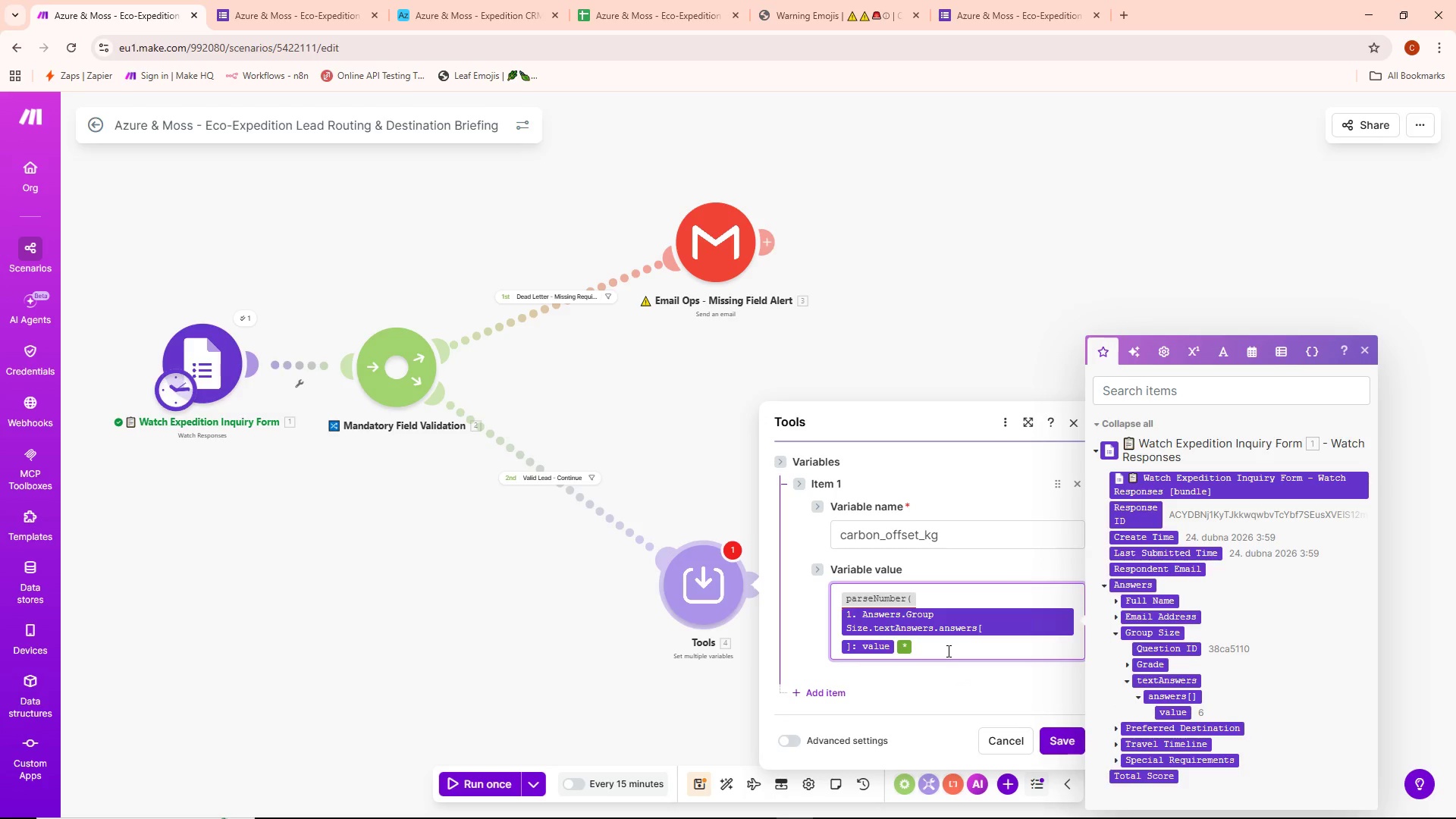 
key(2)
 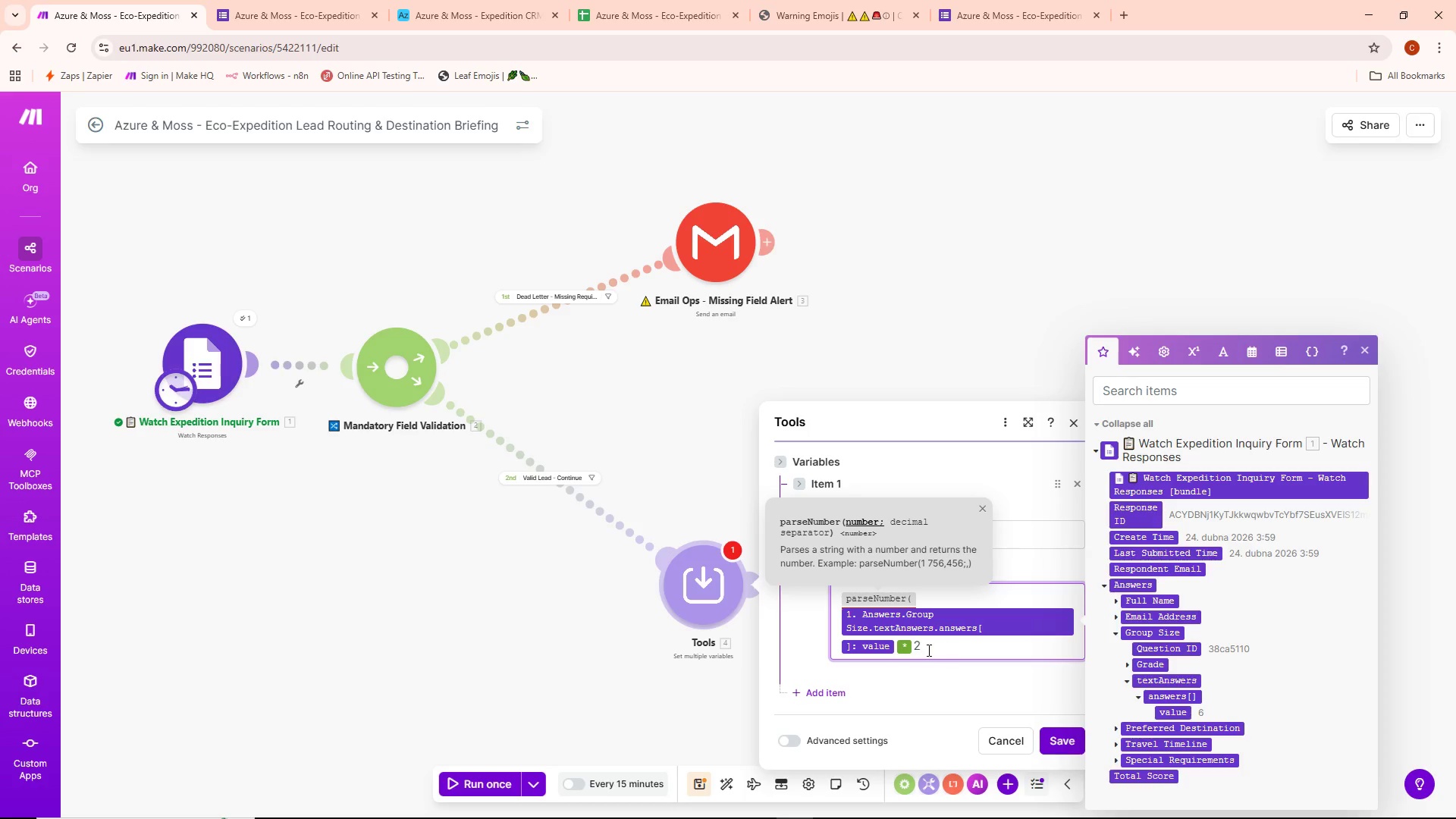 
type(400))
 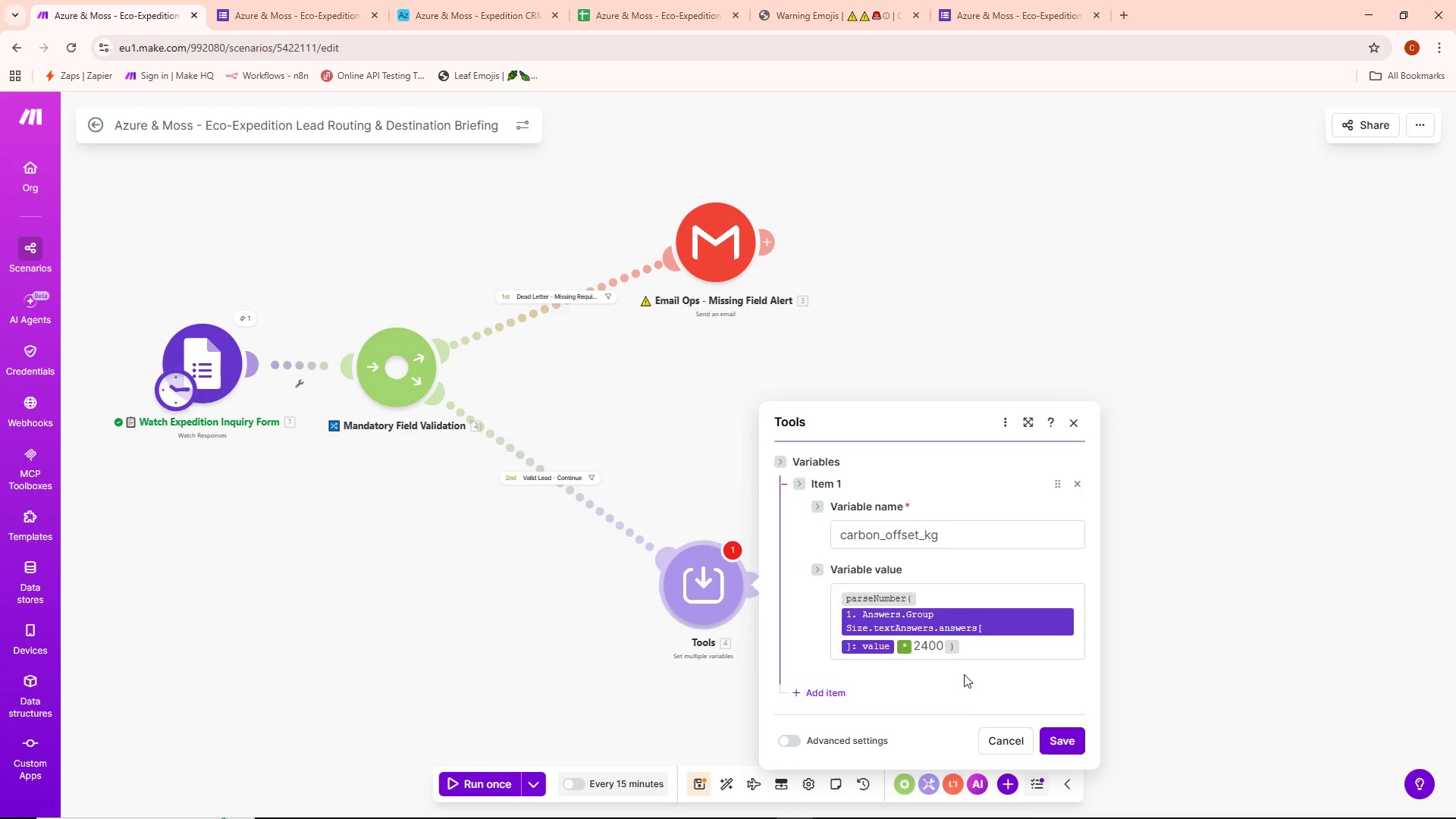 
scroll: coordinate [990, 641], scroll_direction: down, amount: 1.0
 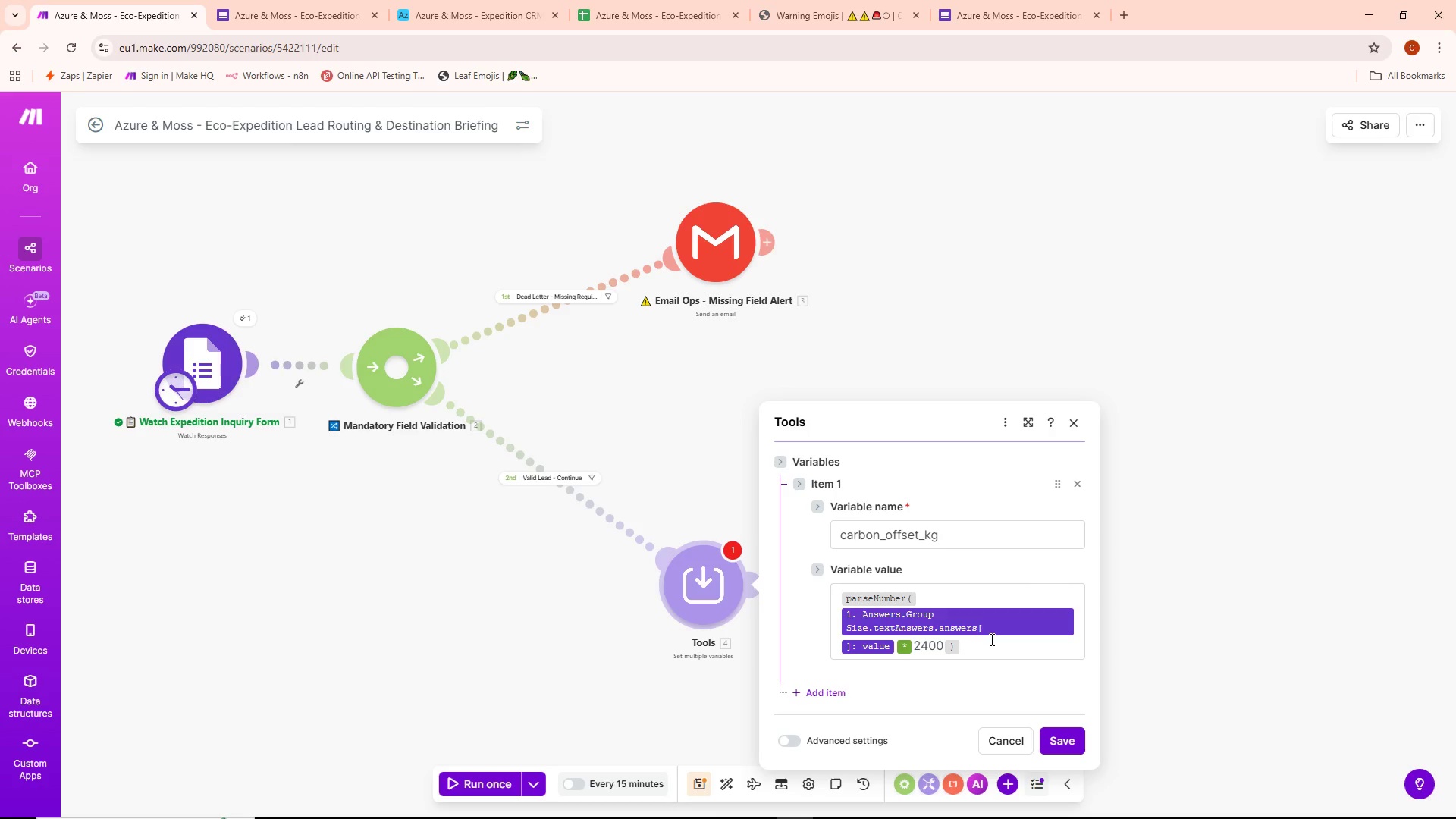 
wait(11.13)
 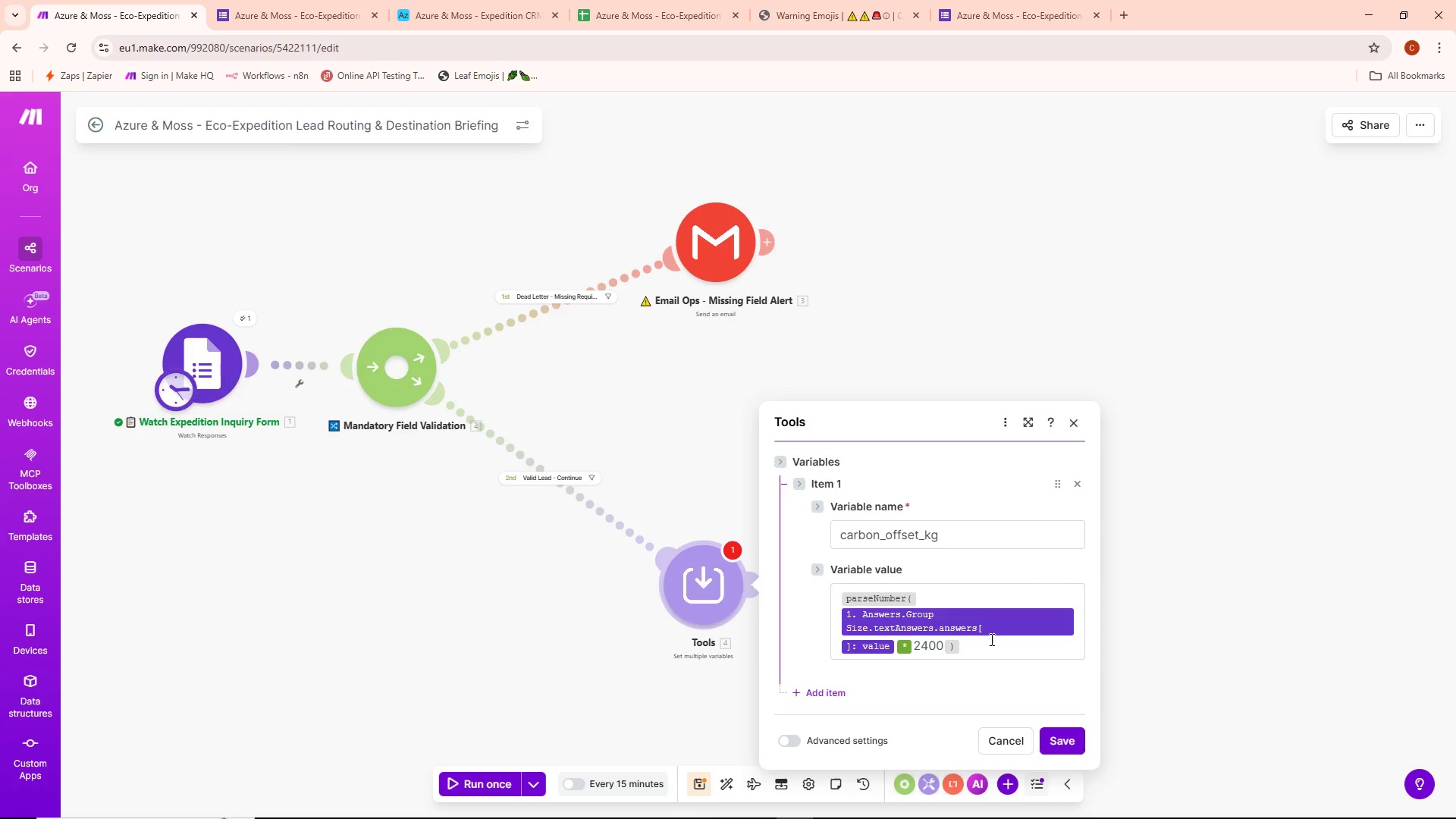 
left_click([835, 692])
 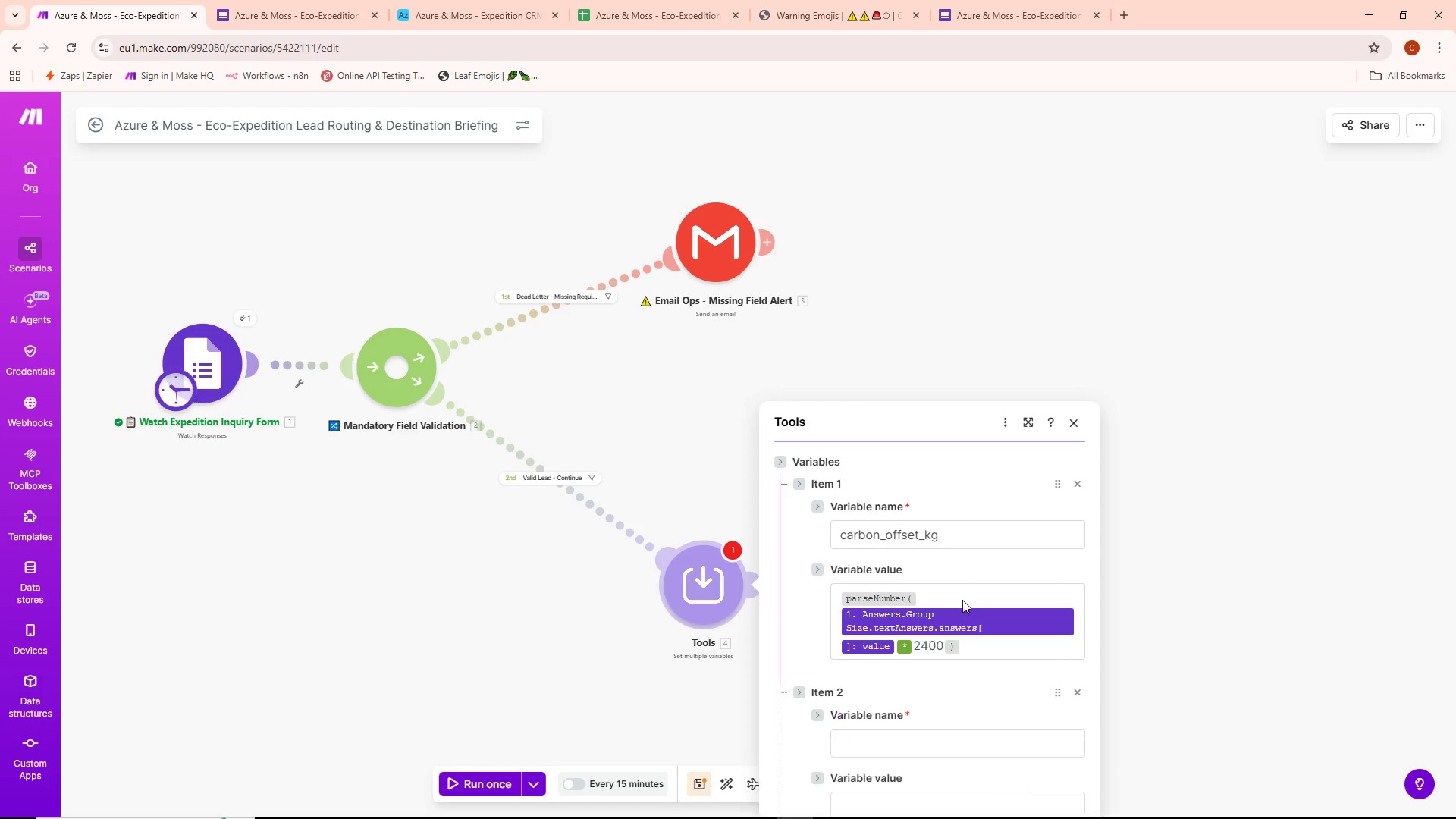 
scroll: coordinate [962, 600], scroll_direction: down, amount: 3.0
 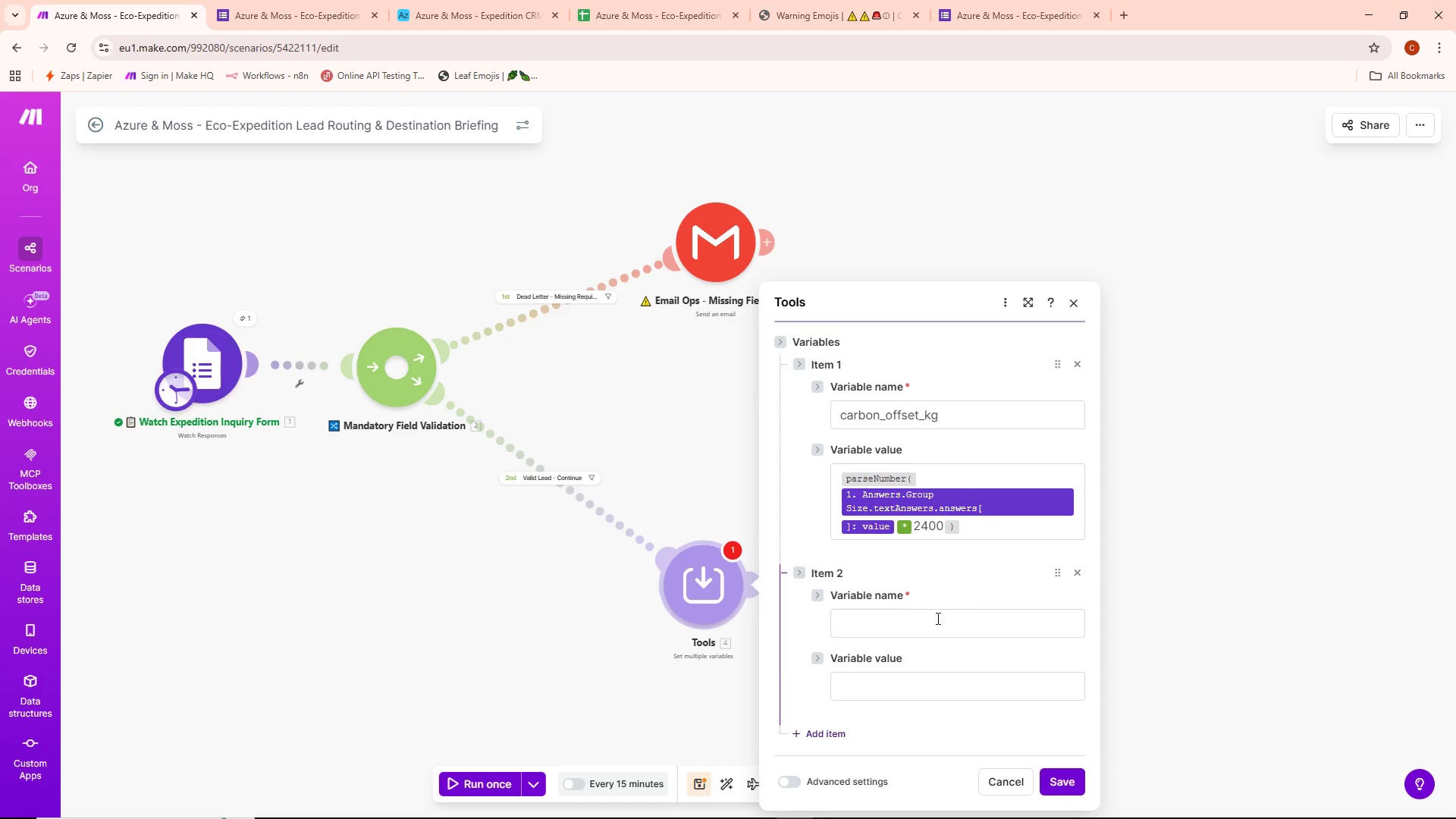 
left_click([902, 625])
 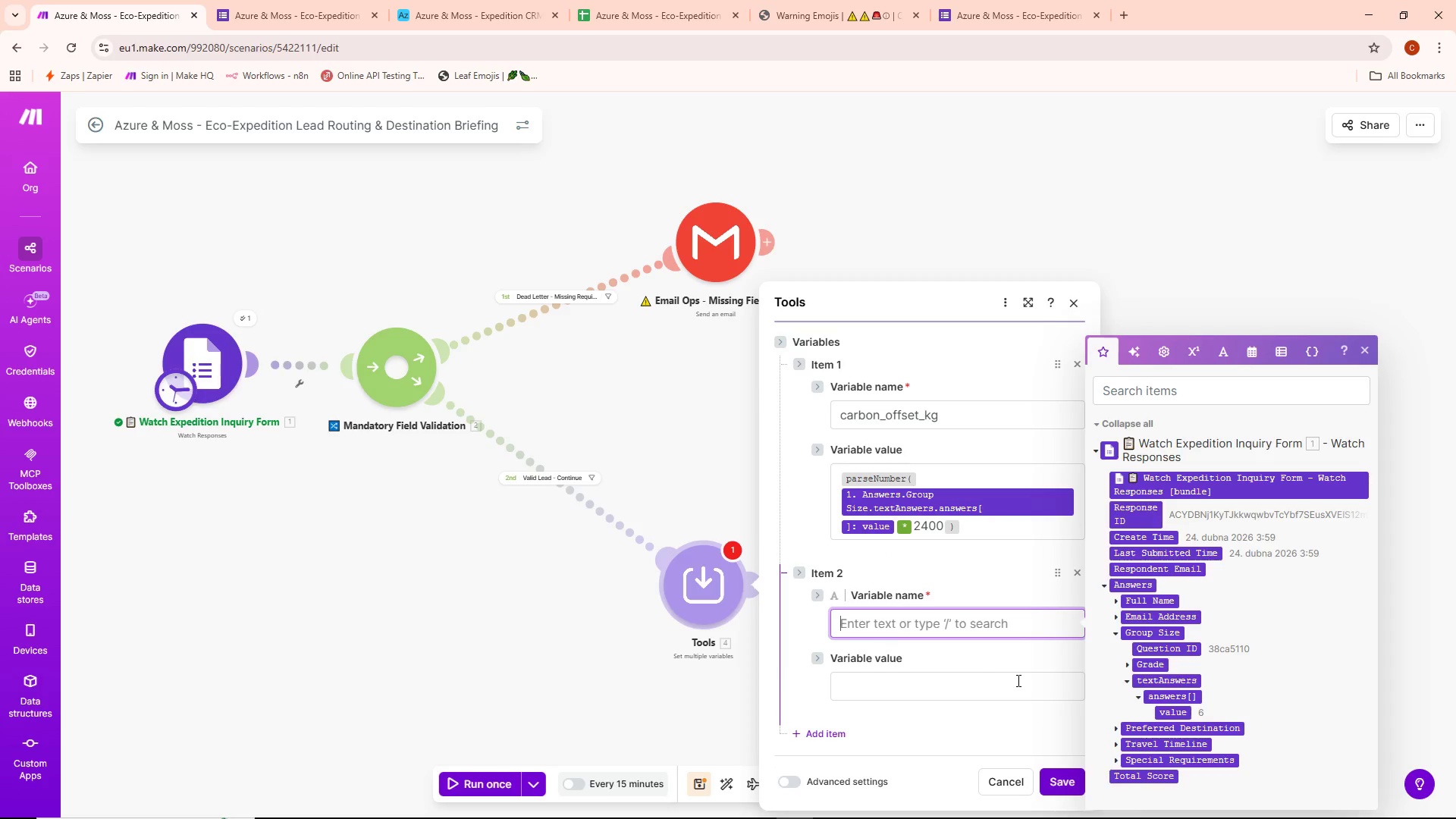 
type(lead_tier)
 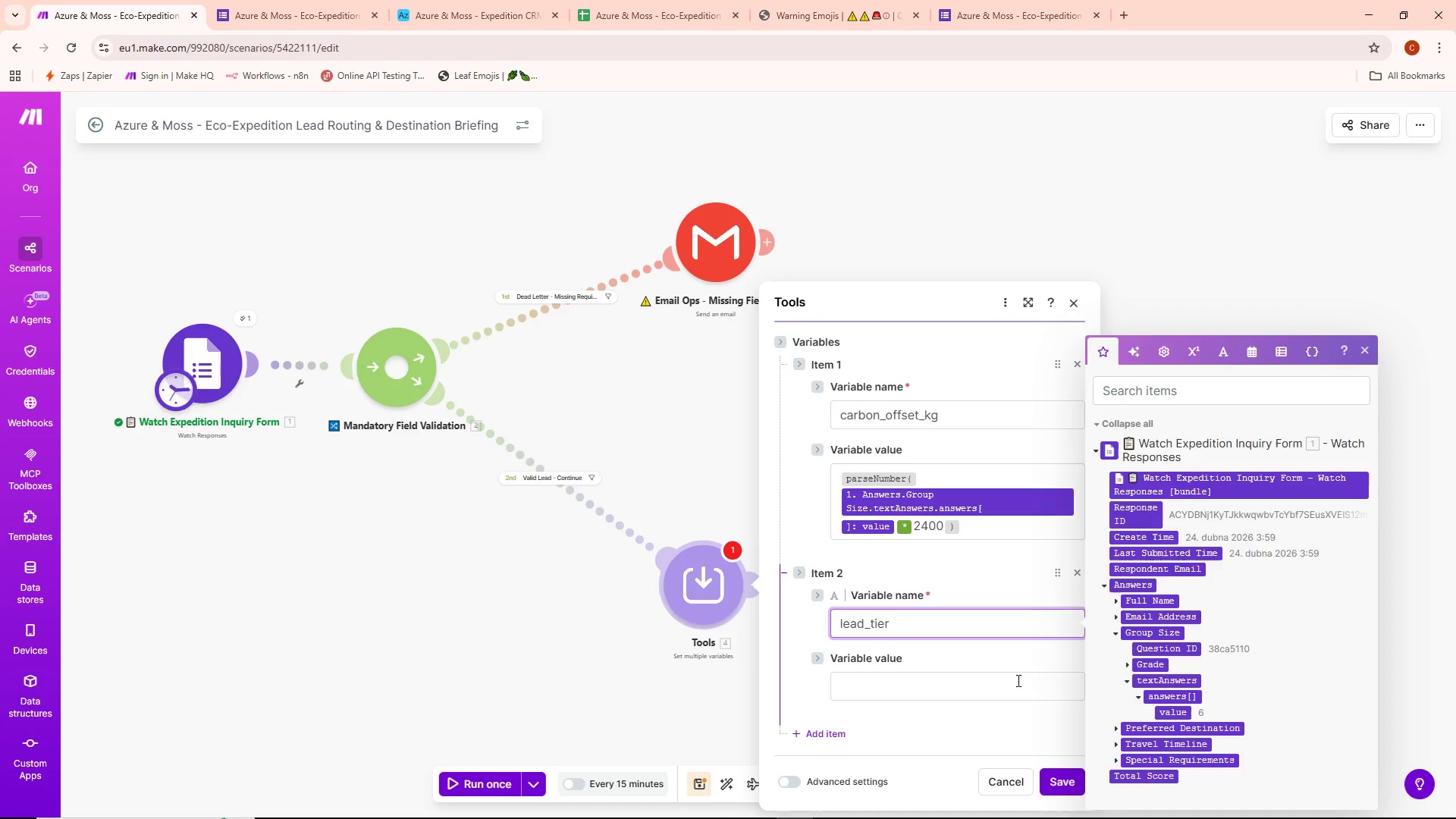 
left_click([936, 689])
 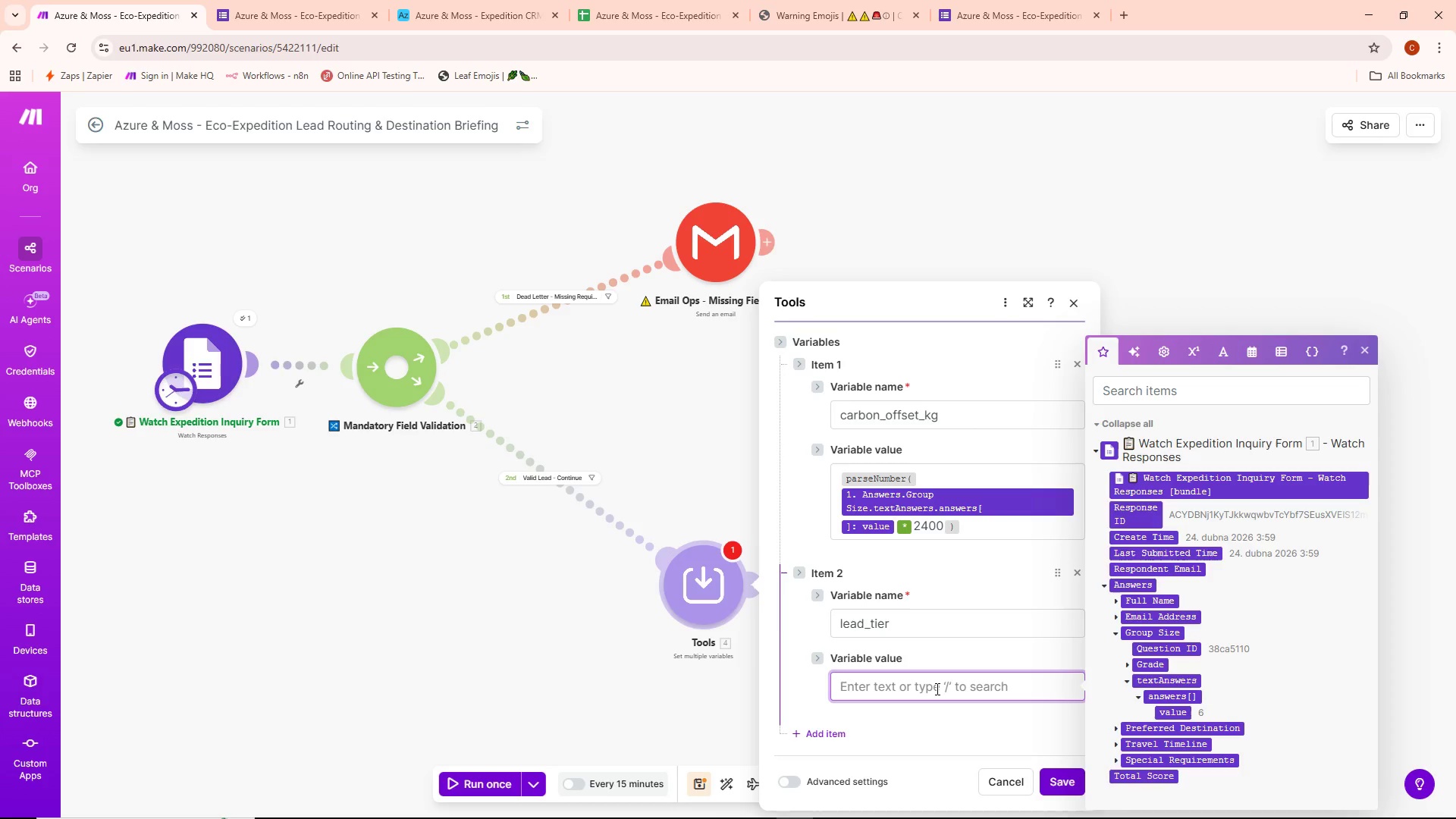 
type(if()
 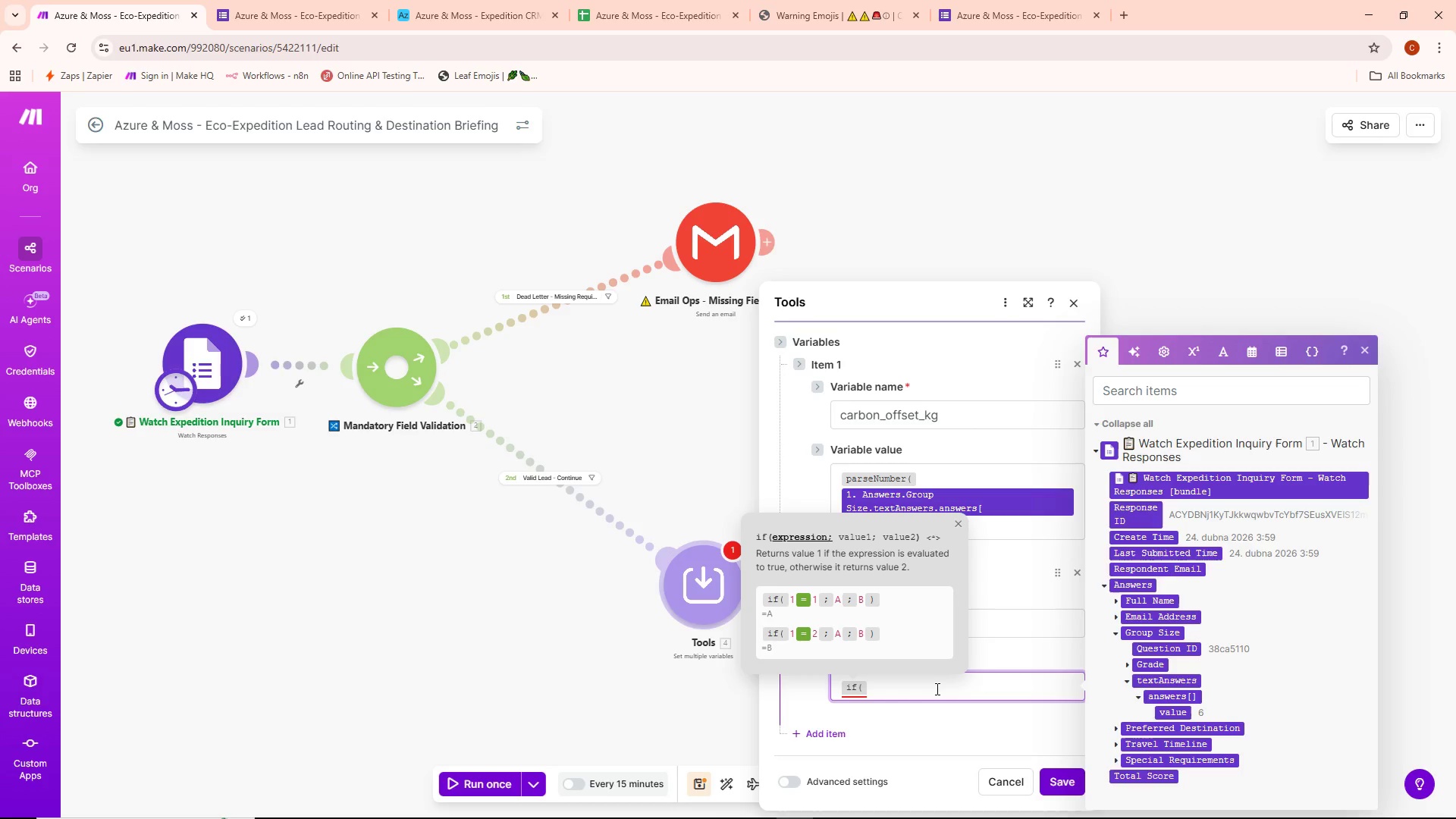 
type(parse)
 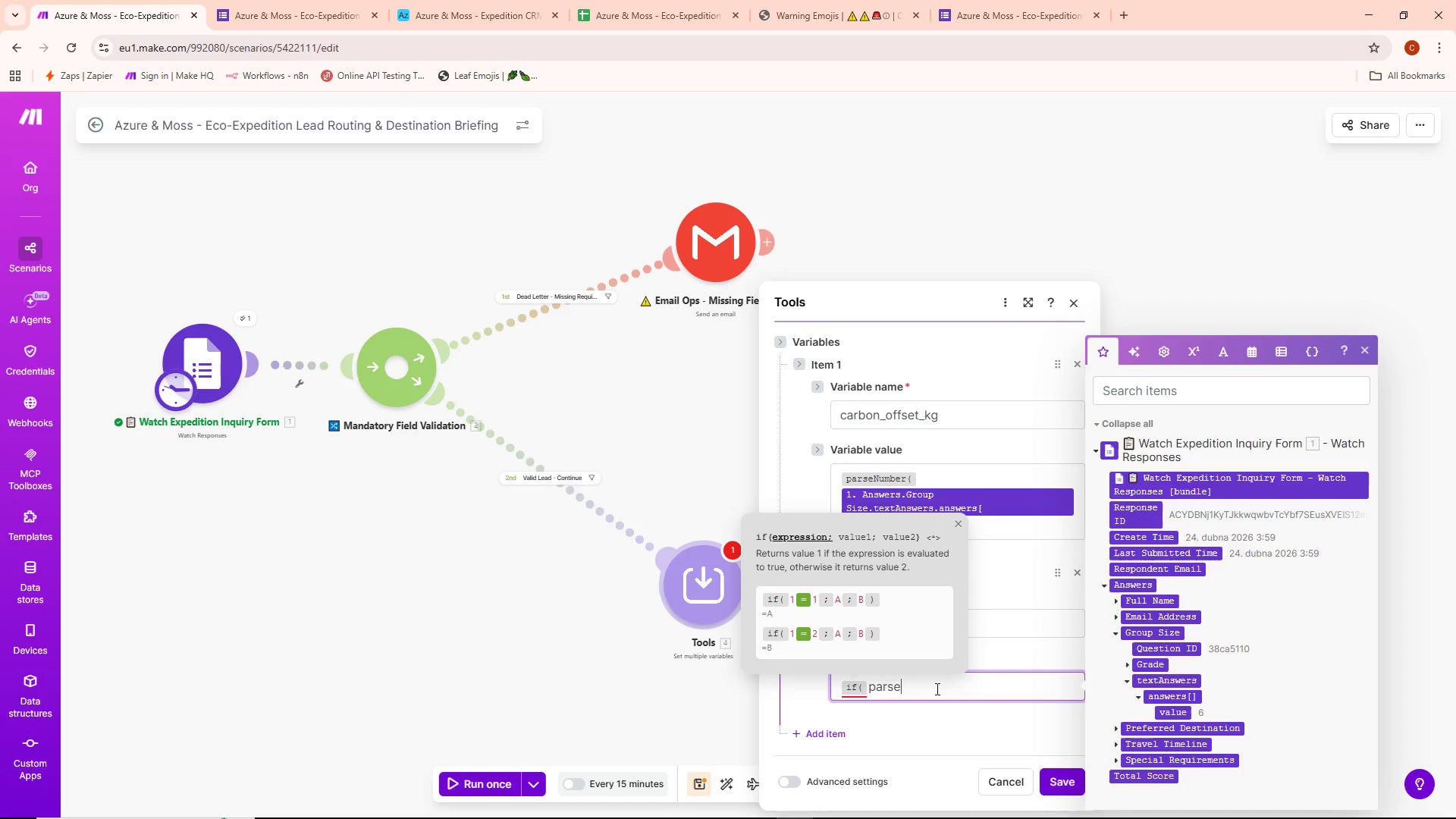 
type(Number()
 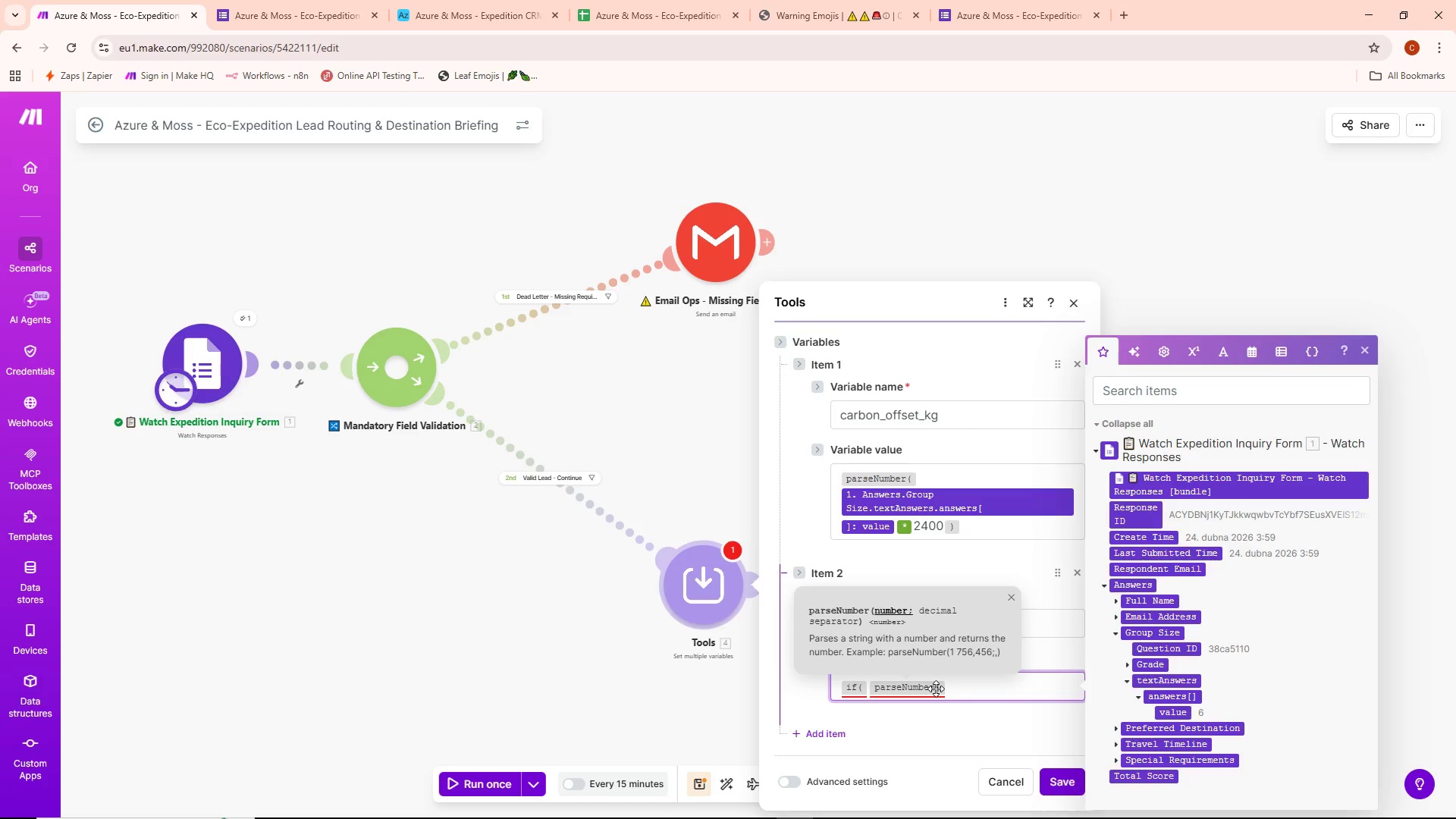 
mouse_move([1159, 623])
 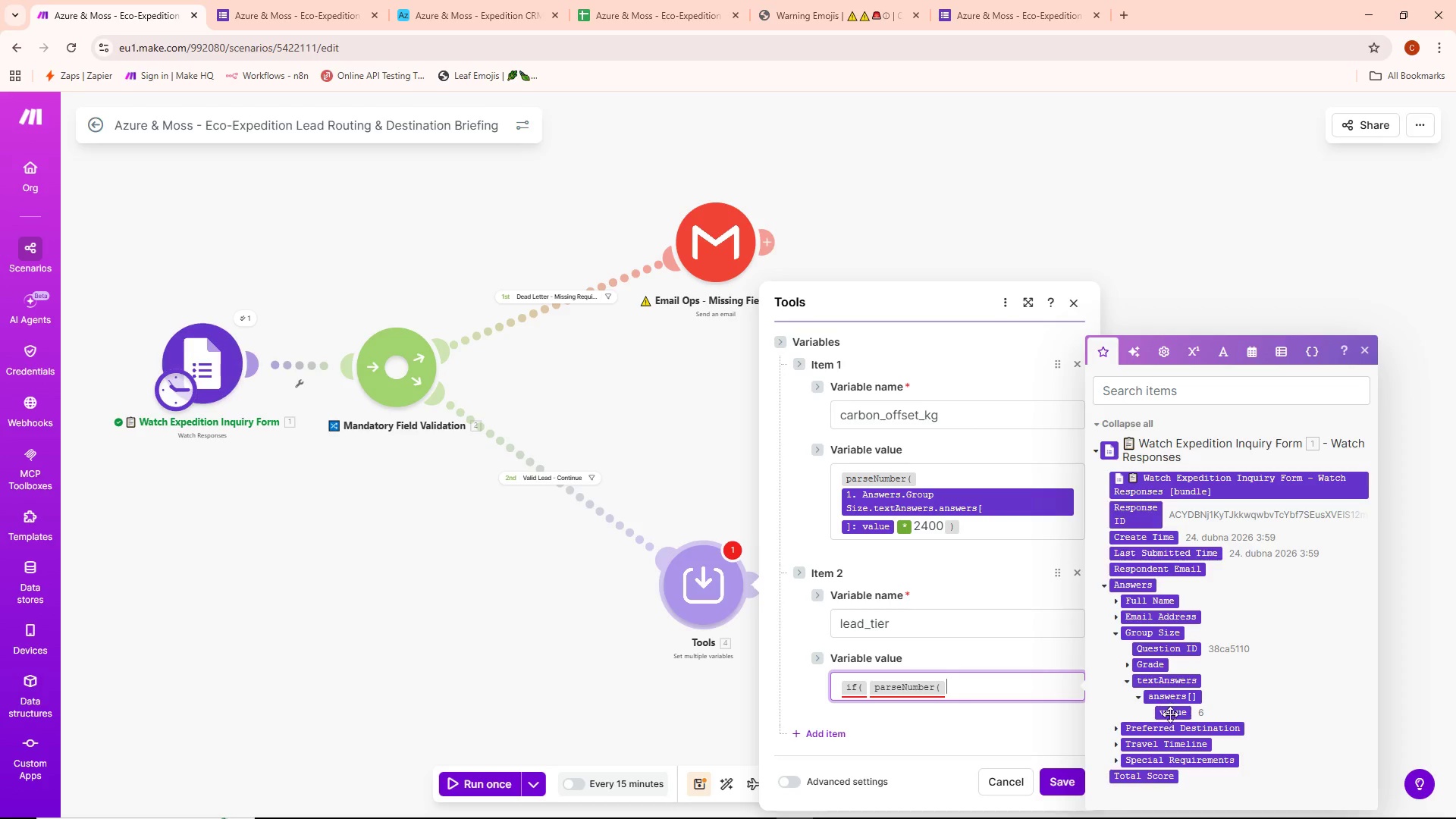 
left_click([1170, 717])
 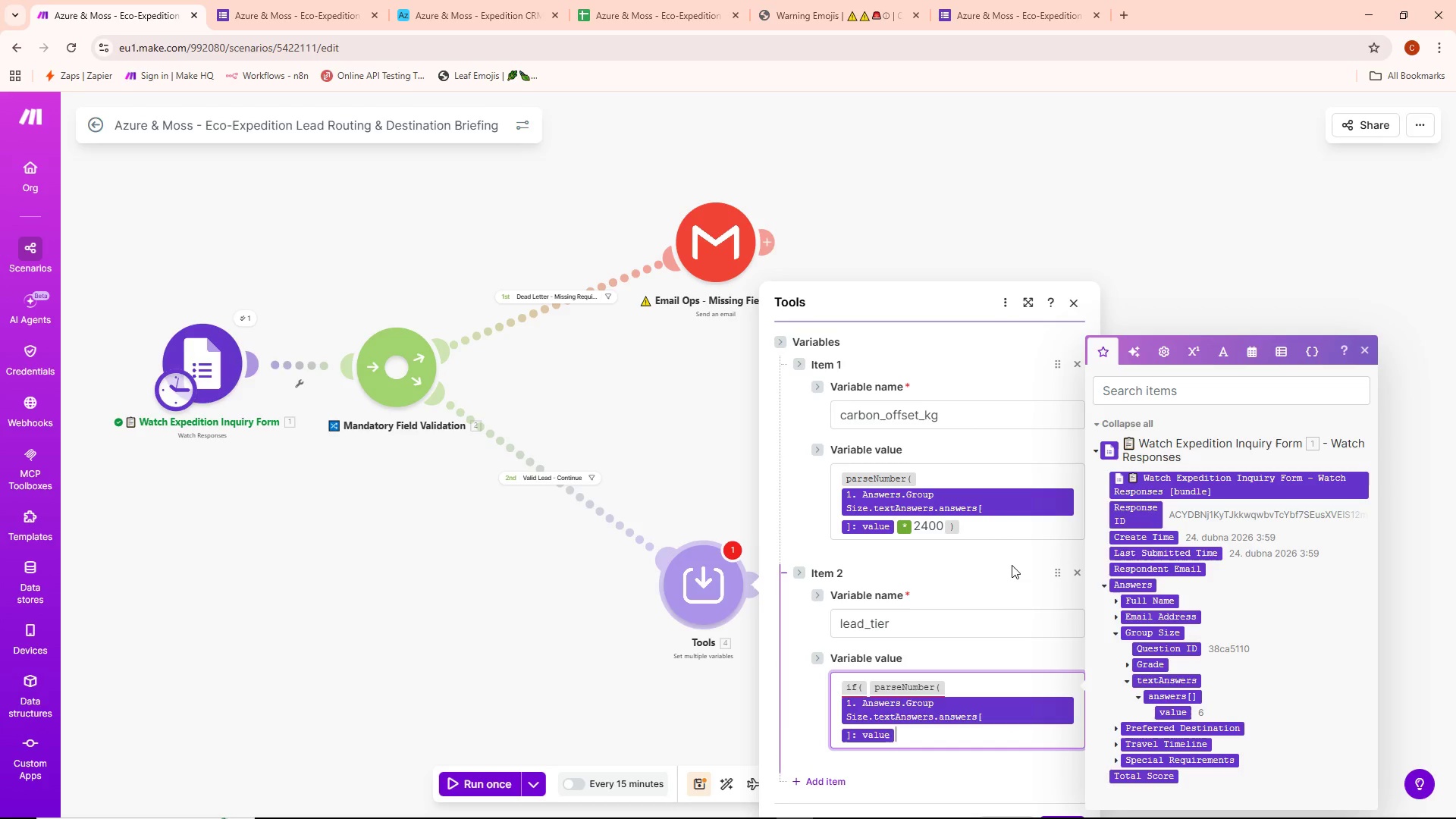 
wait(11.91)
 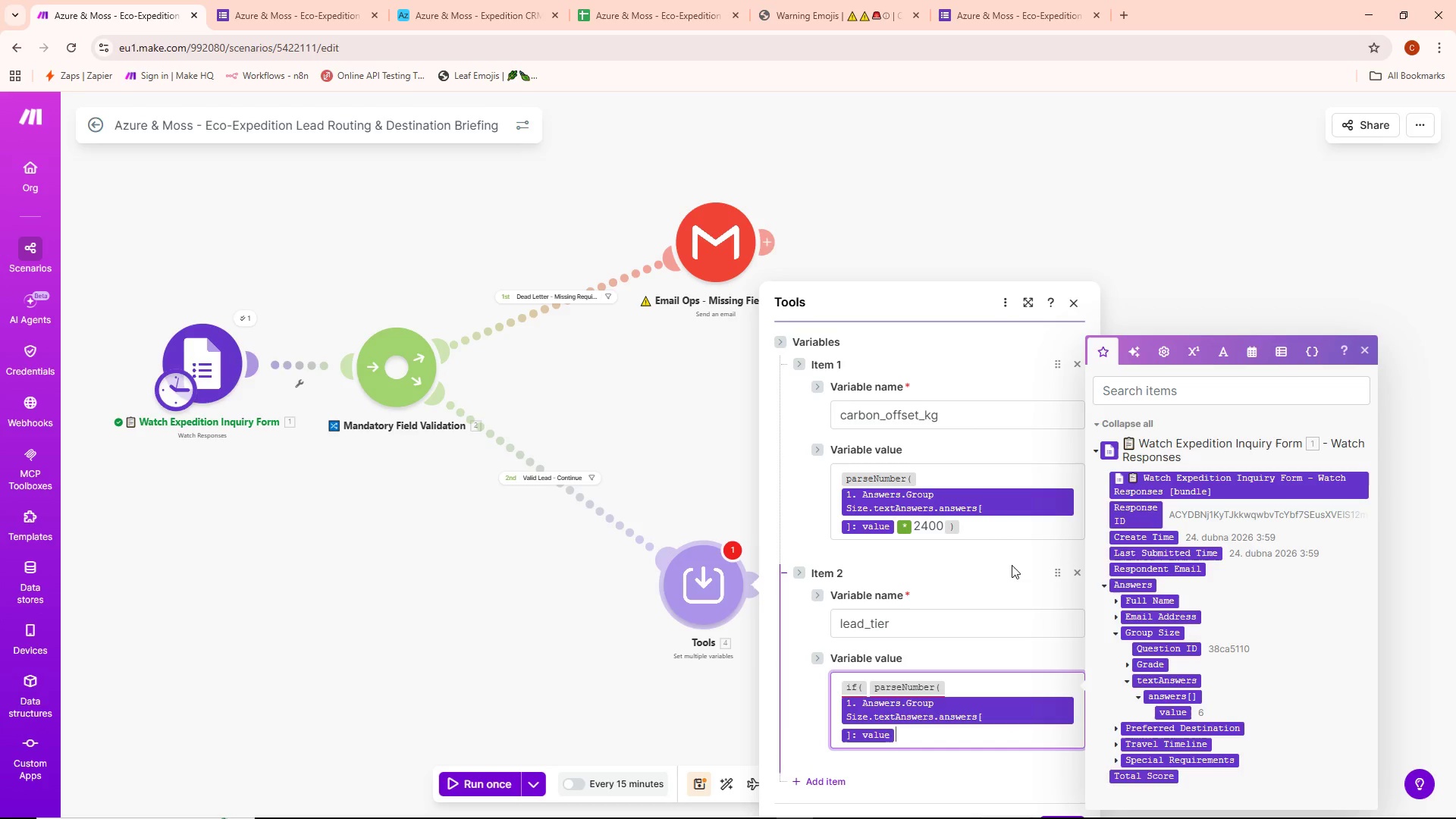 
key(Alt+AltLeft)
 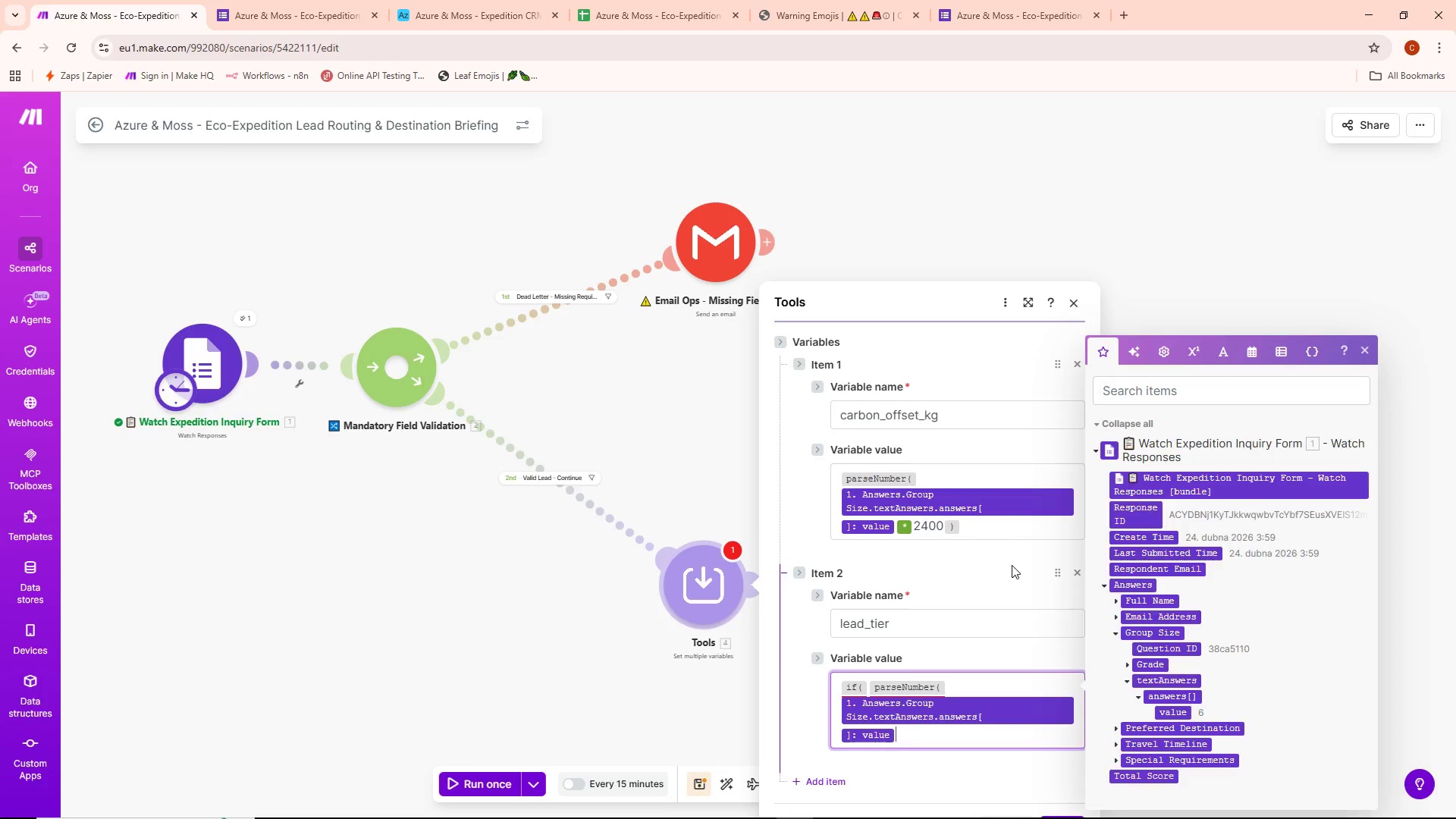 
key(Alt+Tab)